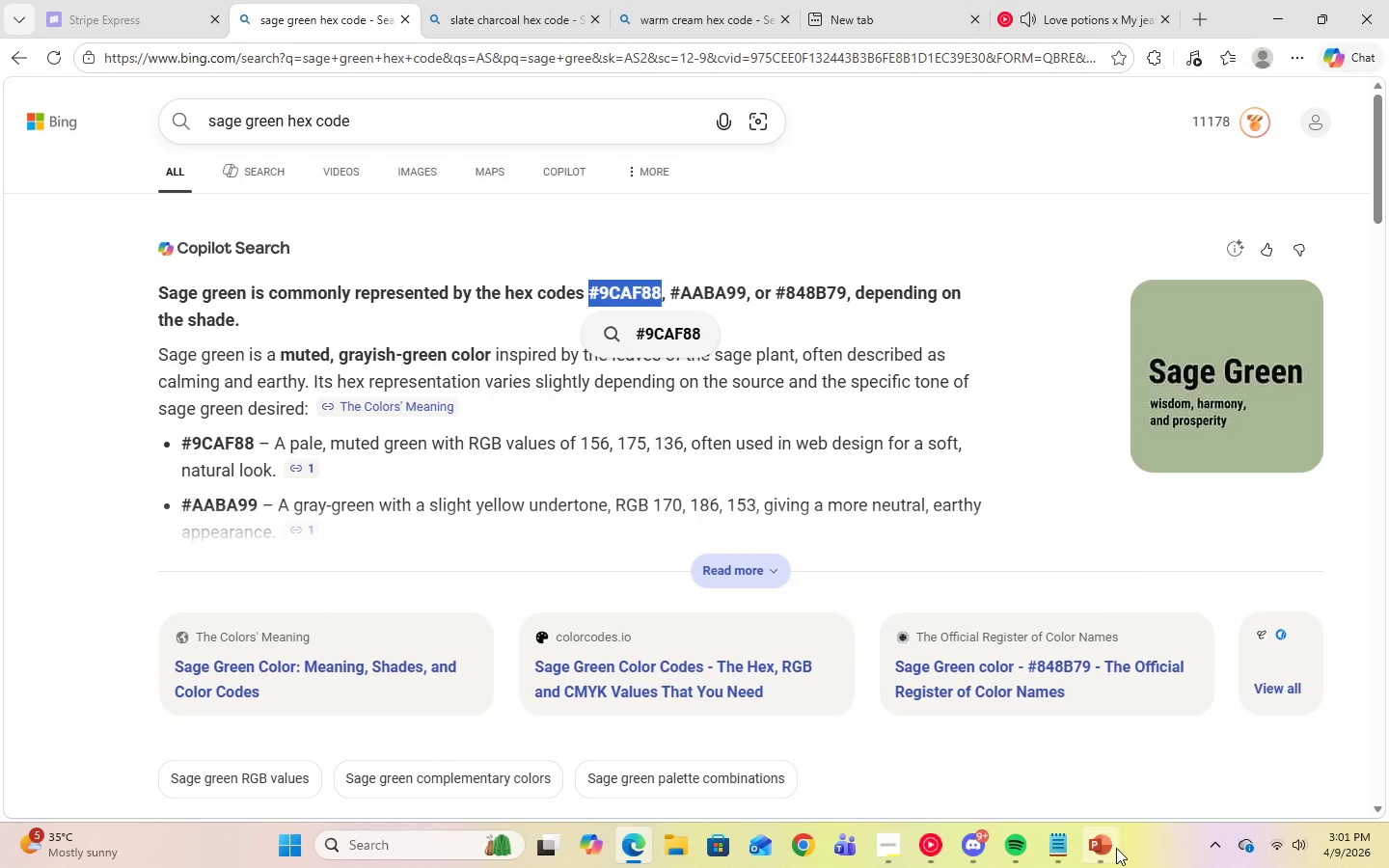 
left_click([1111, 850])
 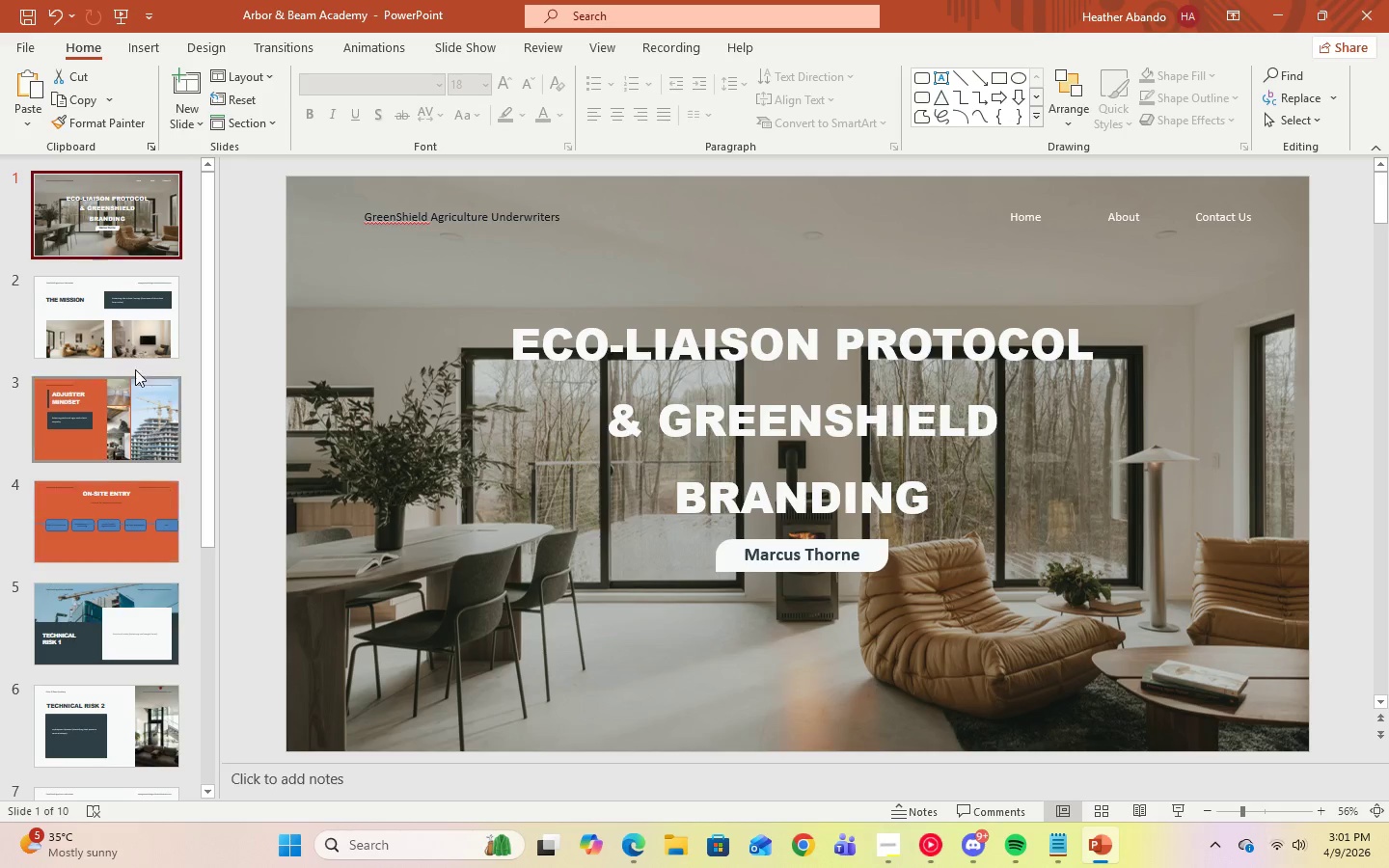 
left_click([128, 325])
 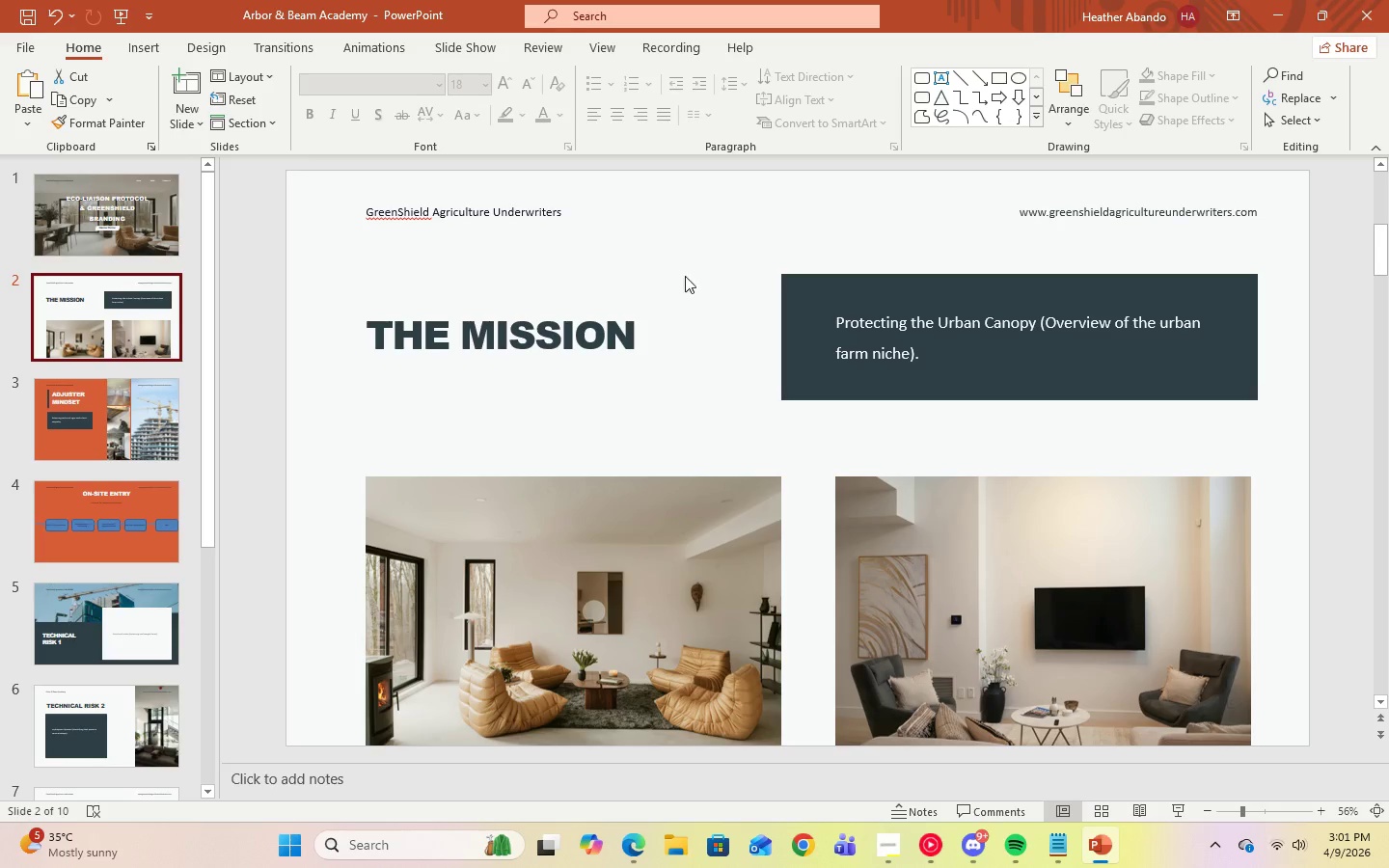 
left_click([704, 255])
 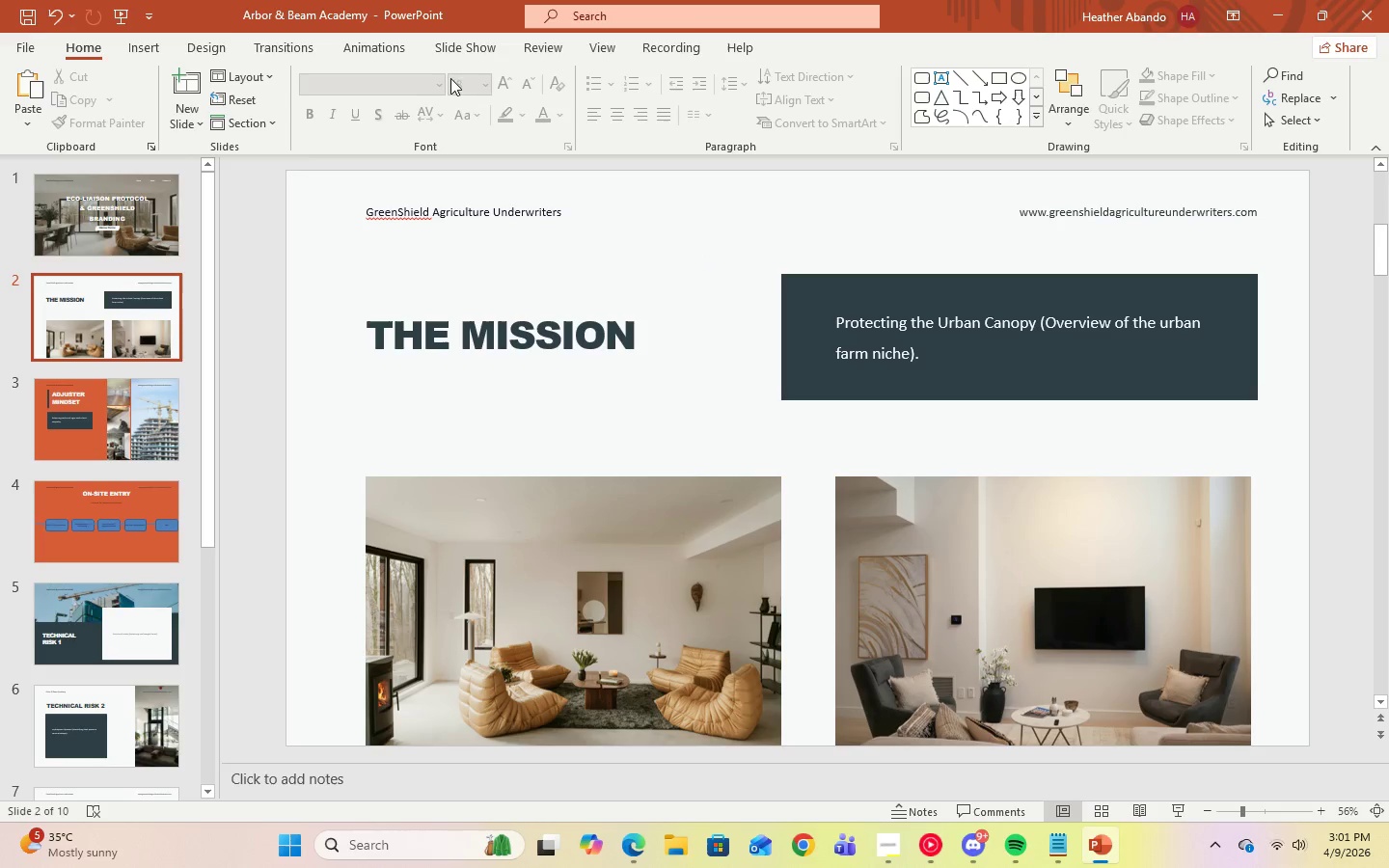 
left_click([214, 46])
 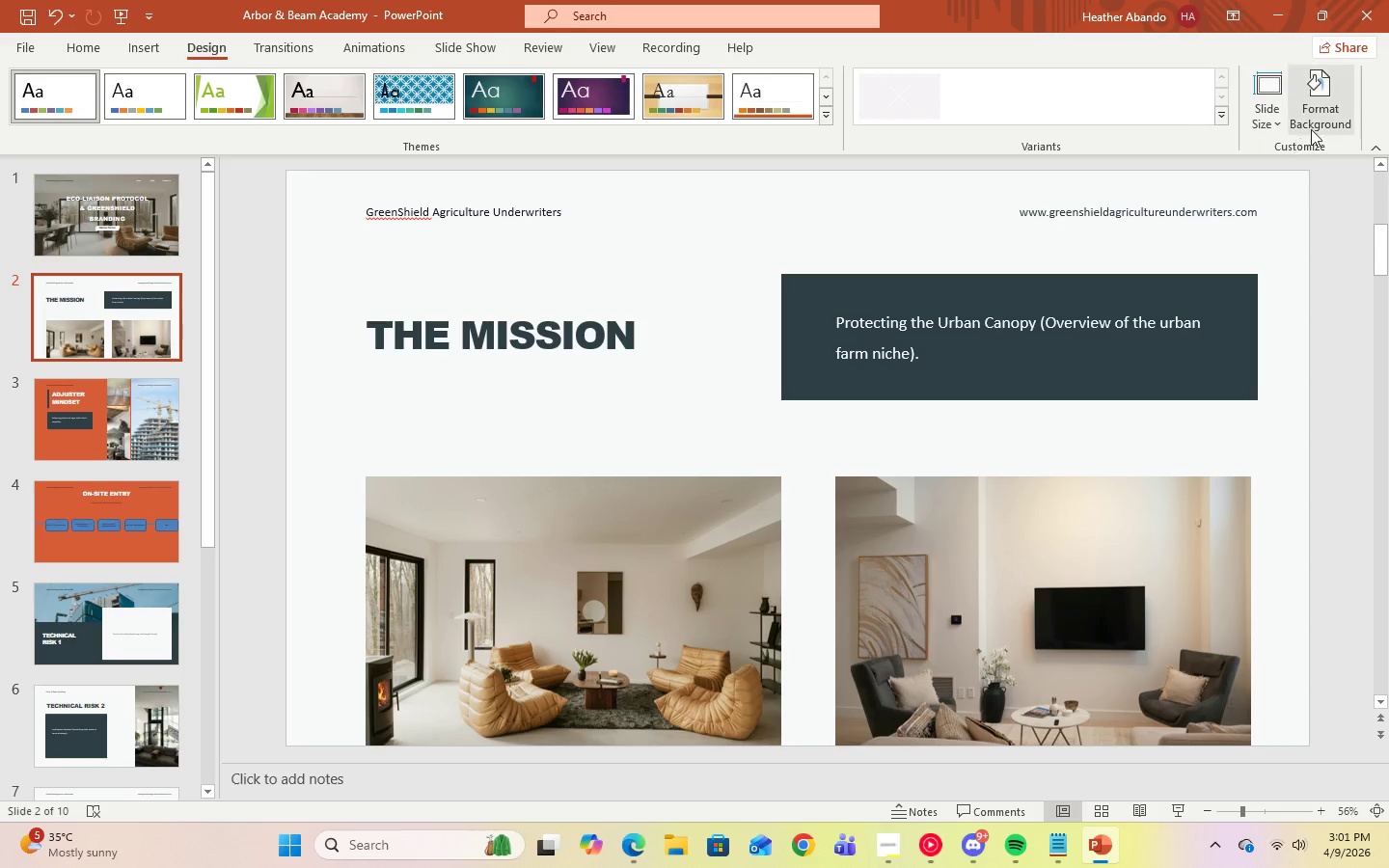 
left_click([1312, 126])
 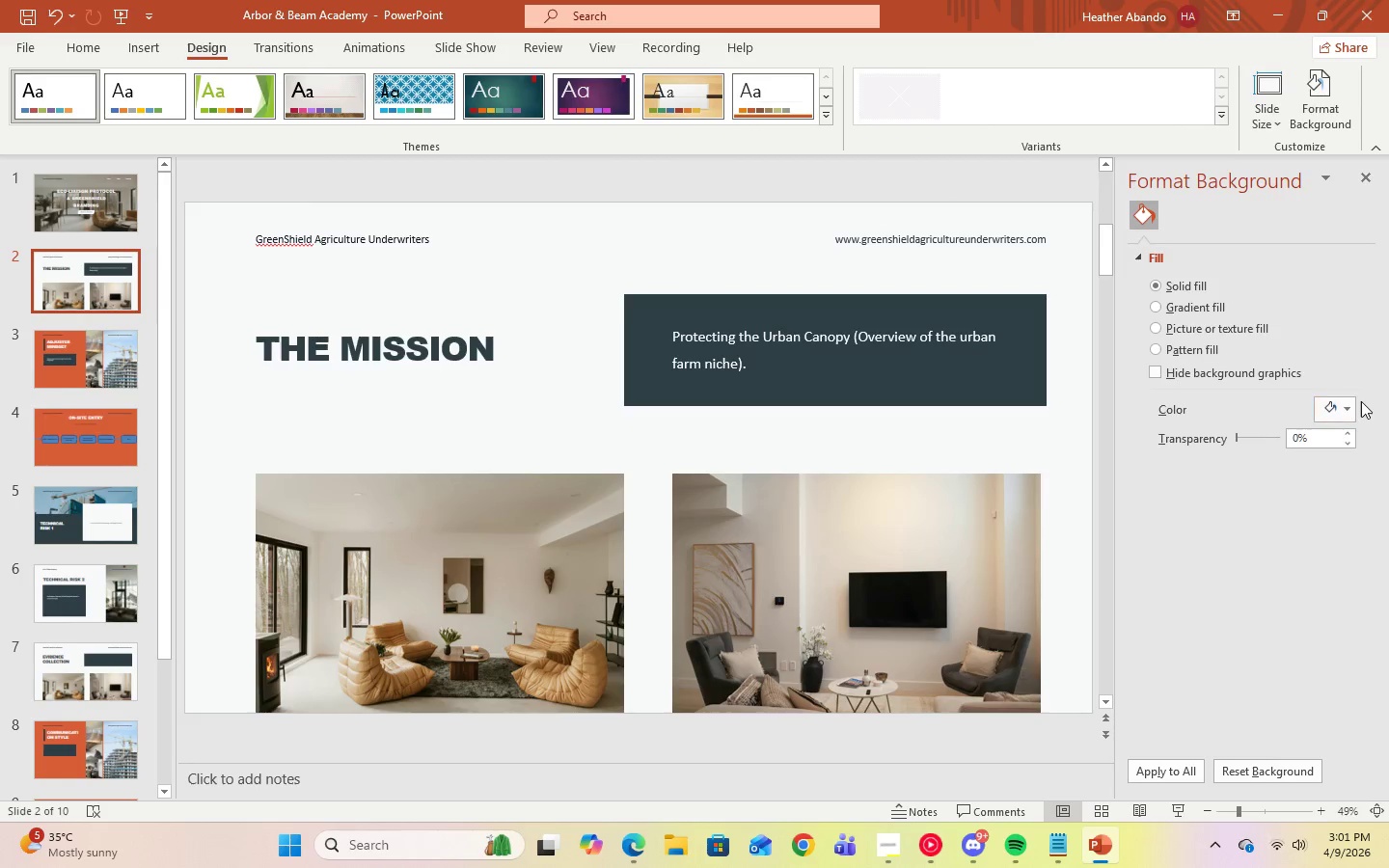 
left_click([1346, 407])
 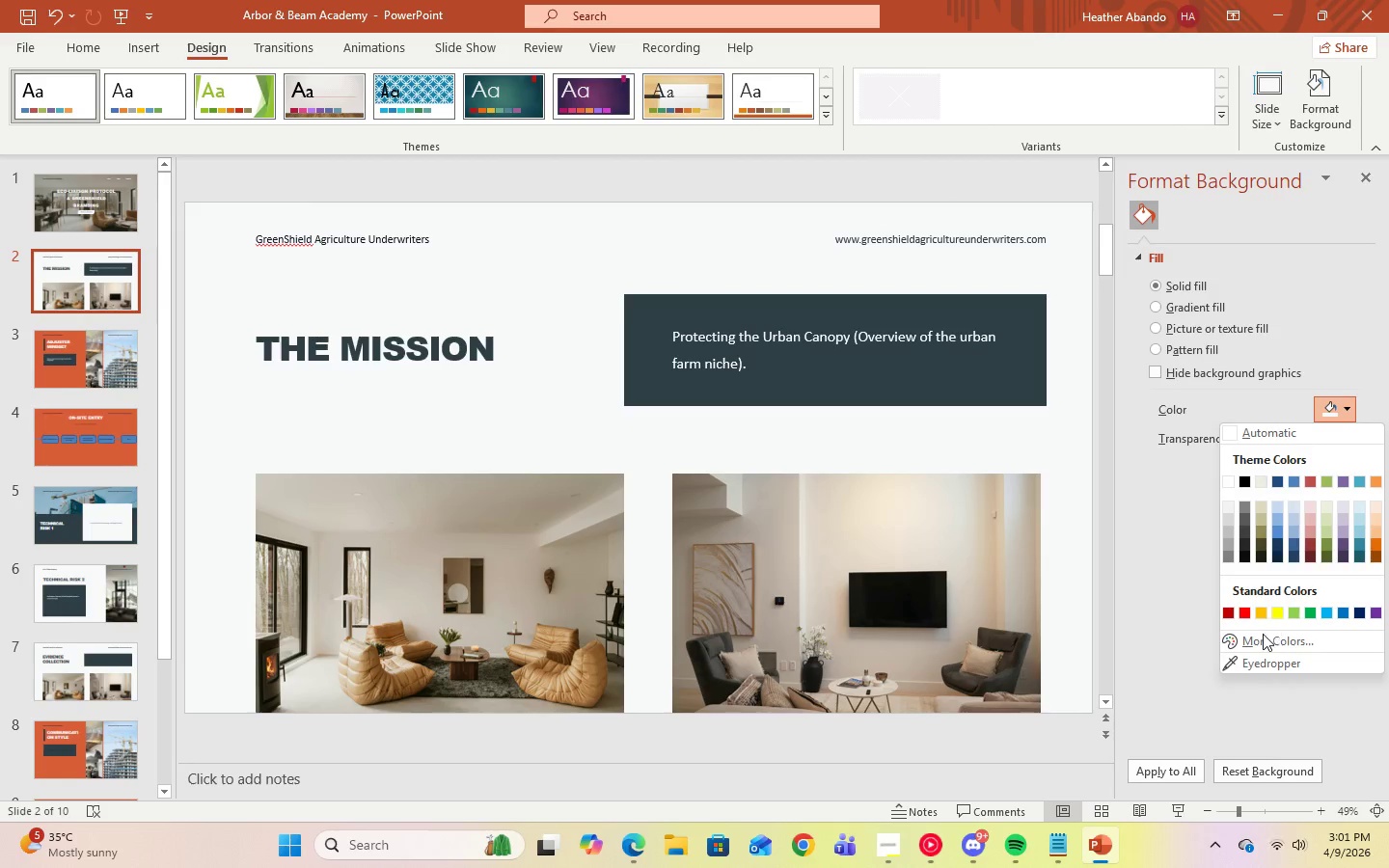 
left_click([1261, 639])
 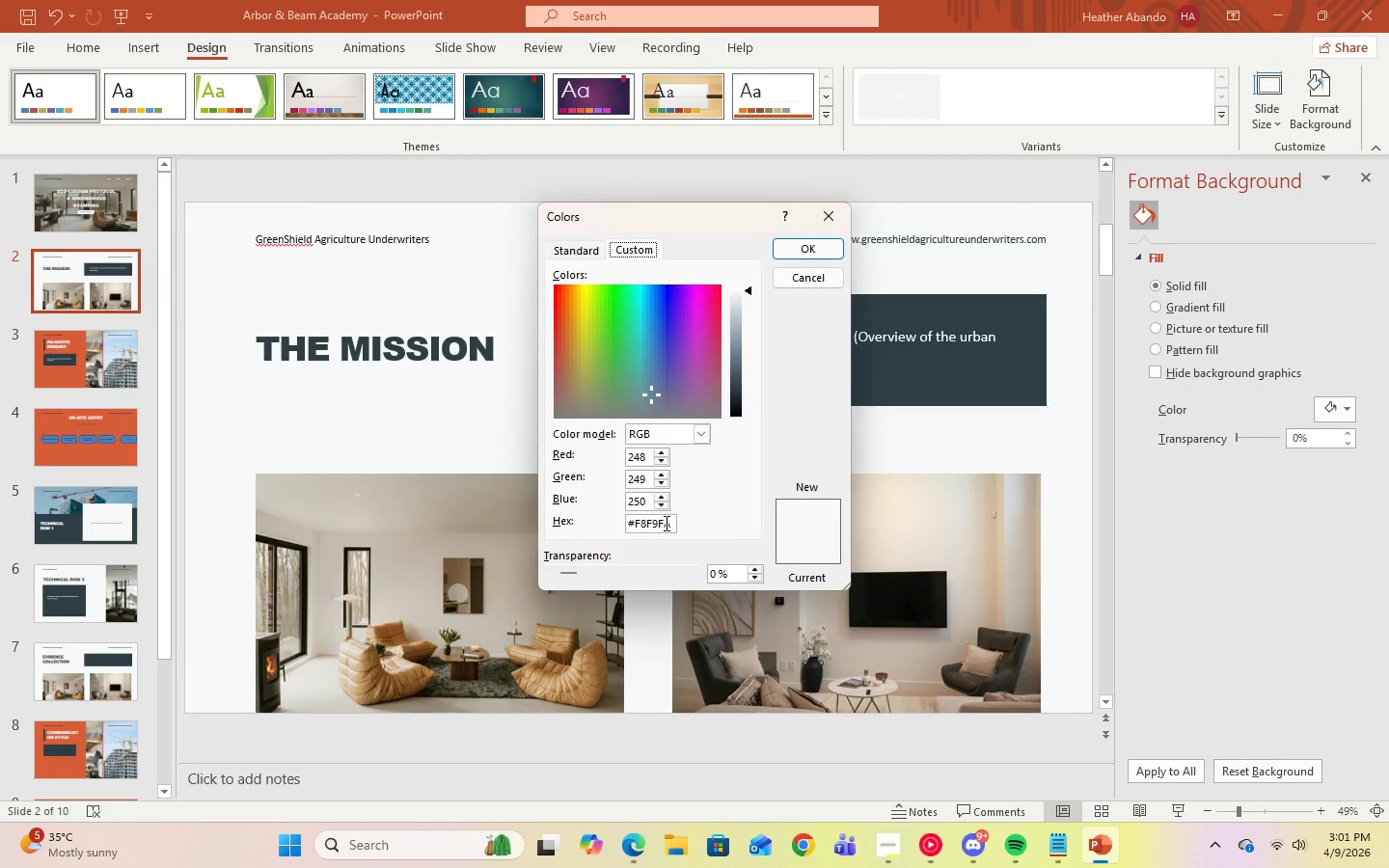 
left_click_drag(start_coordinate=[667, 524], to_coordinate=[633, 526])
 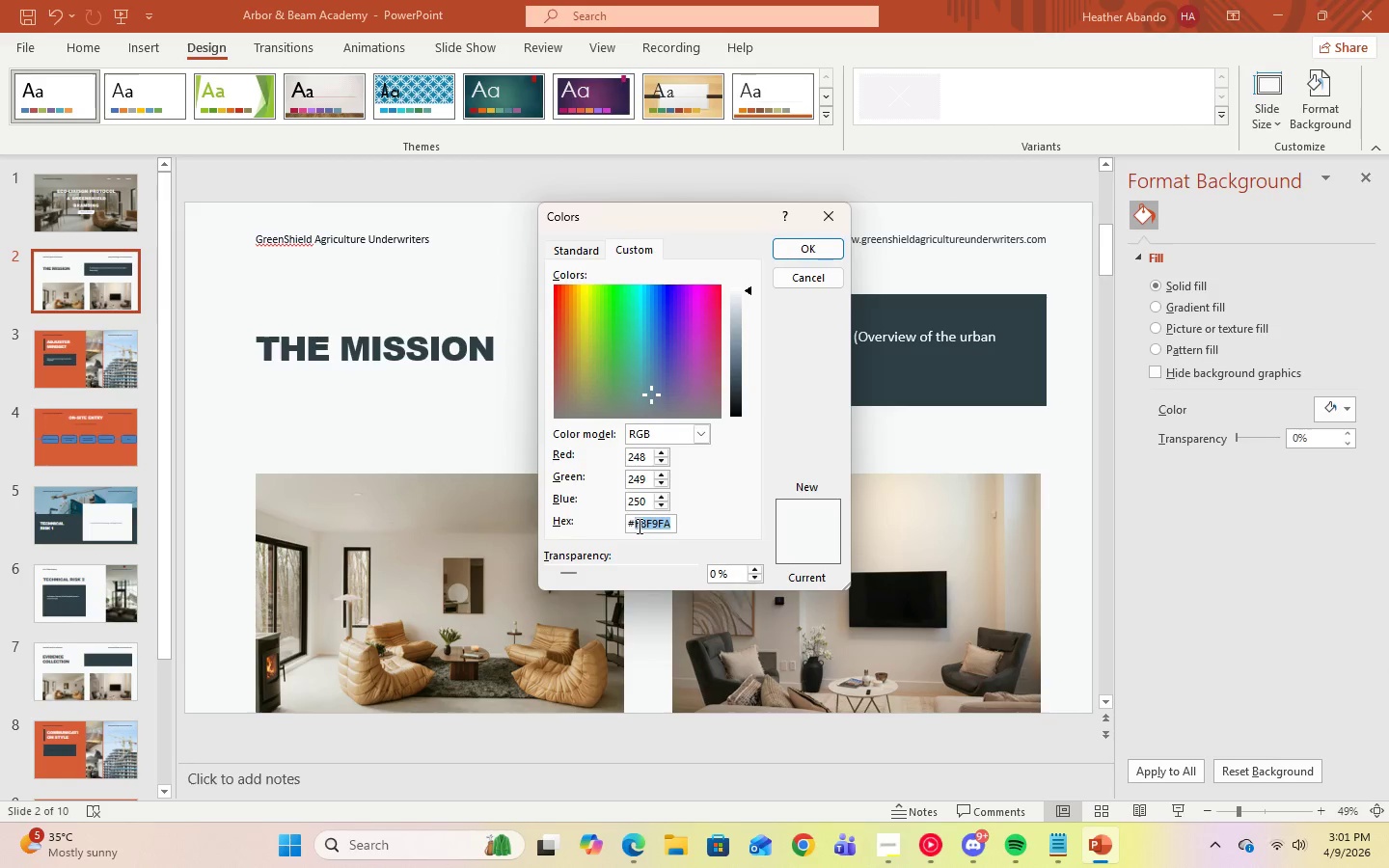 
right_click([638, 526])
 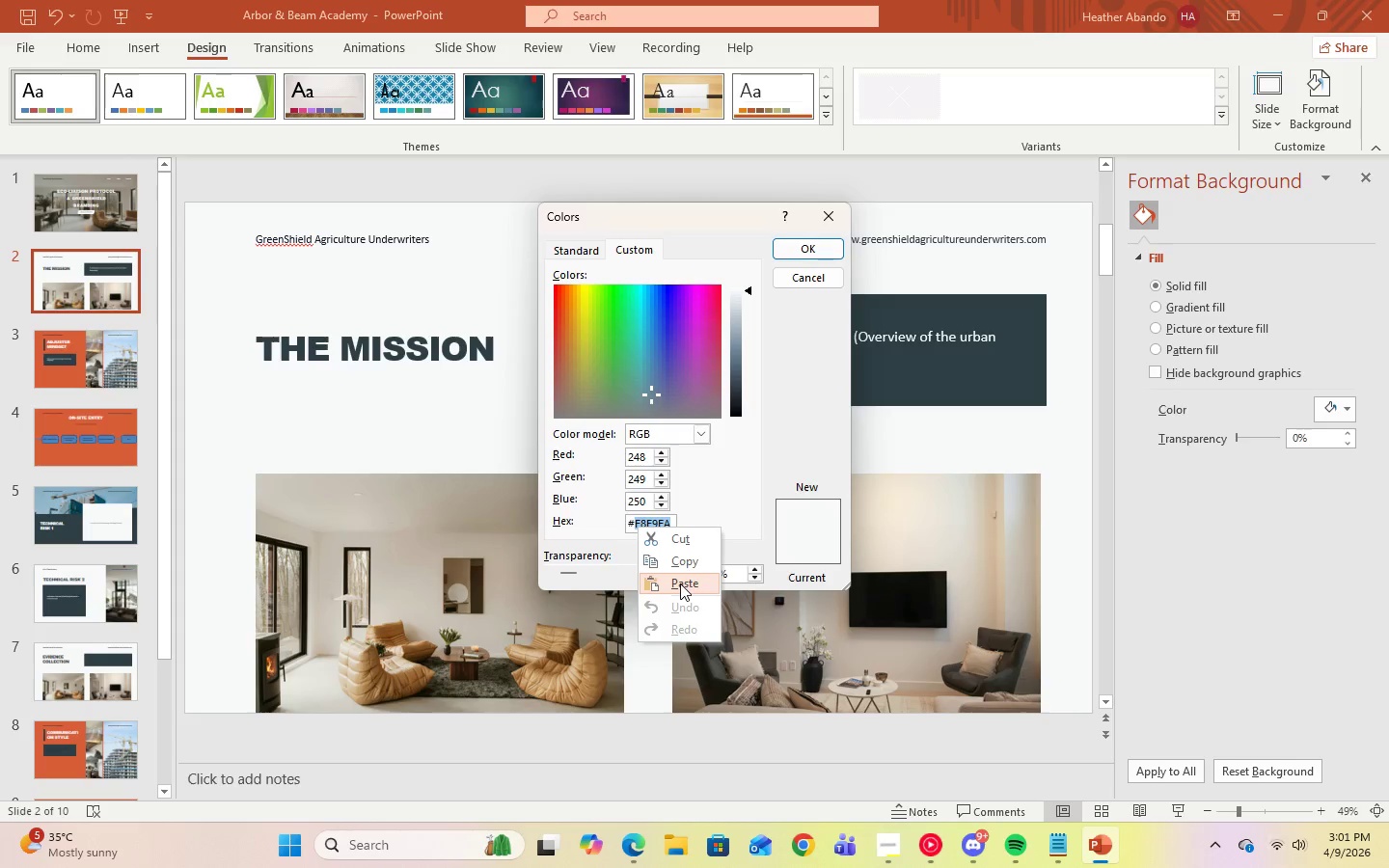 
left_click([680, 583])
 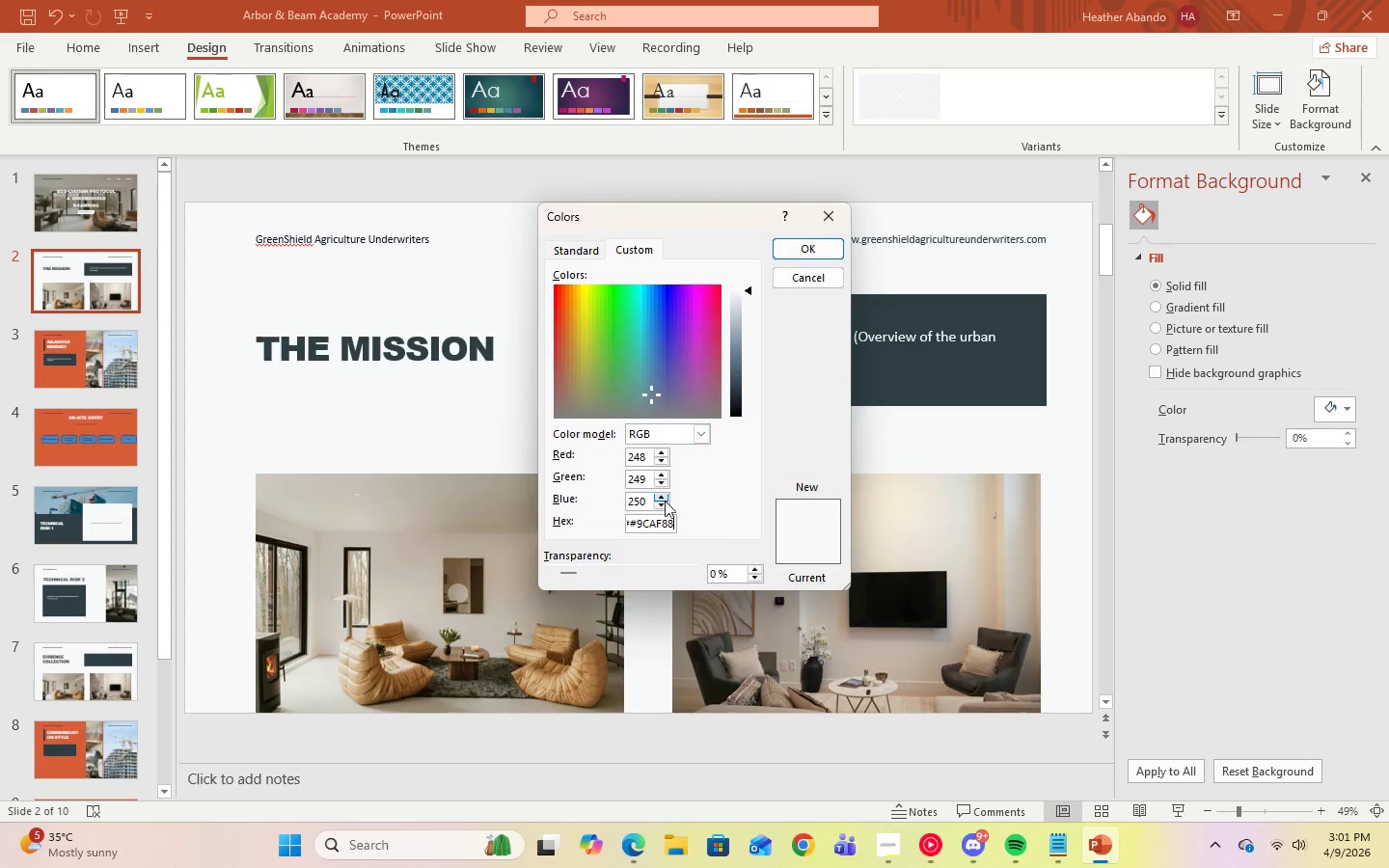 
left_click([637, 527])
 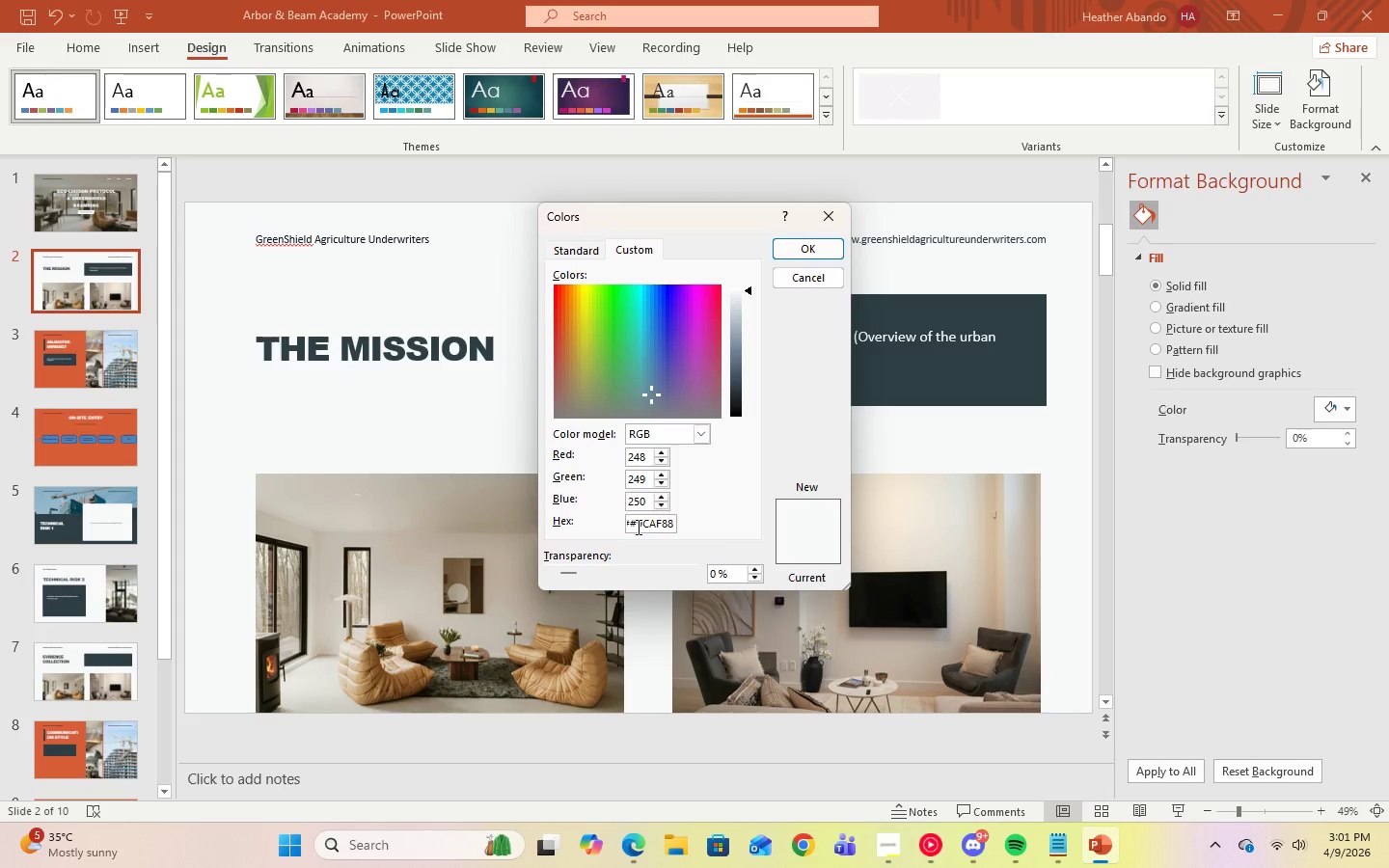 
key(Backspace)
 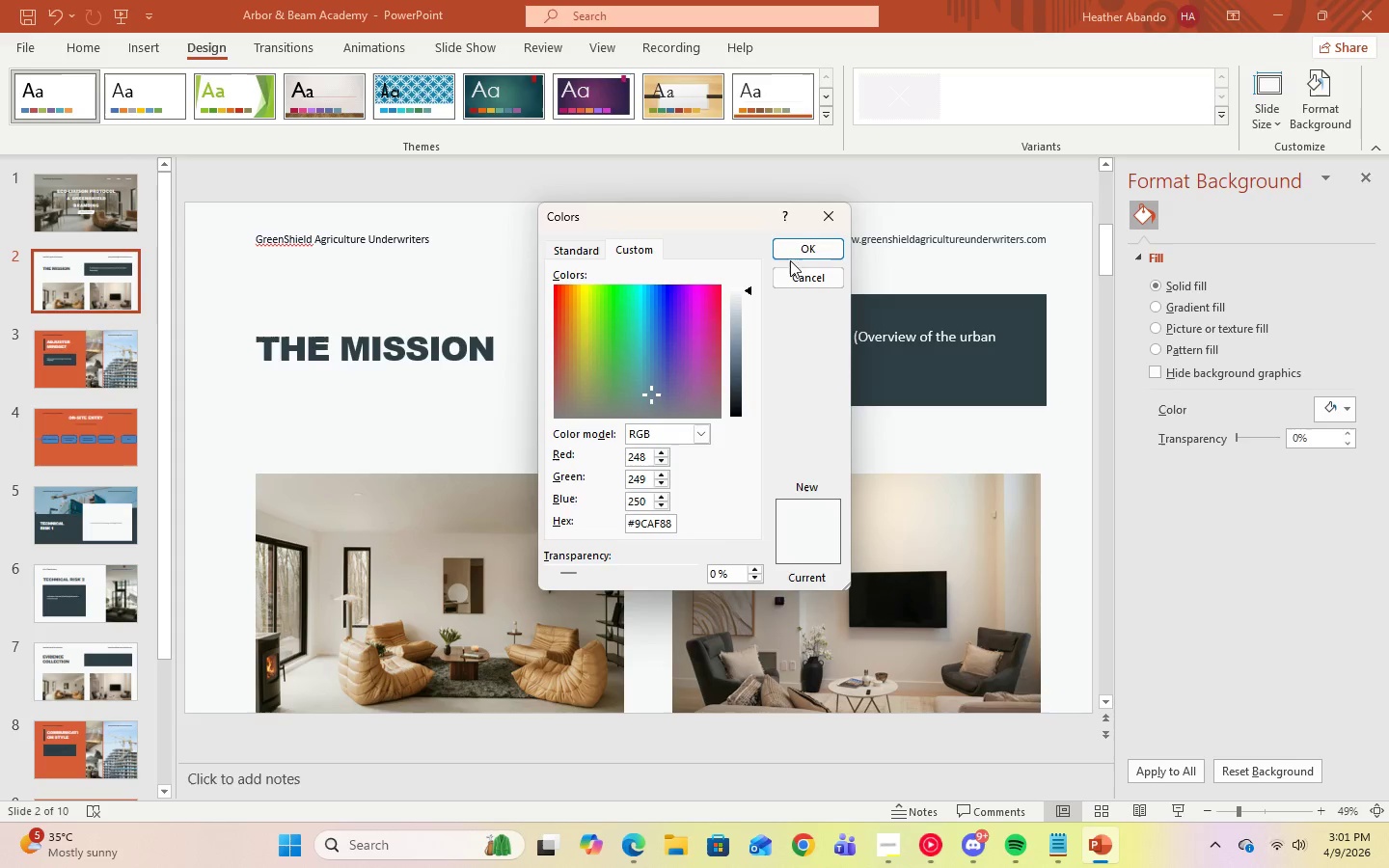 
left_click([803, 246])
 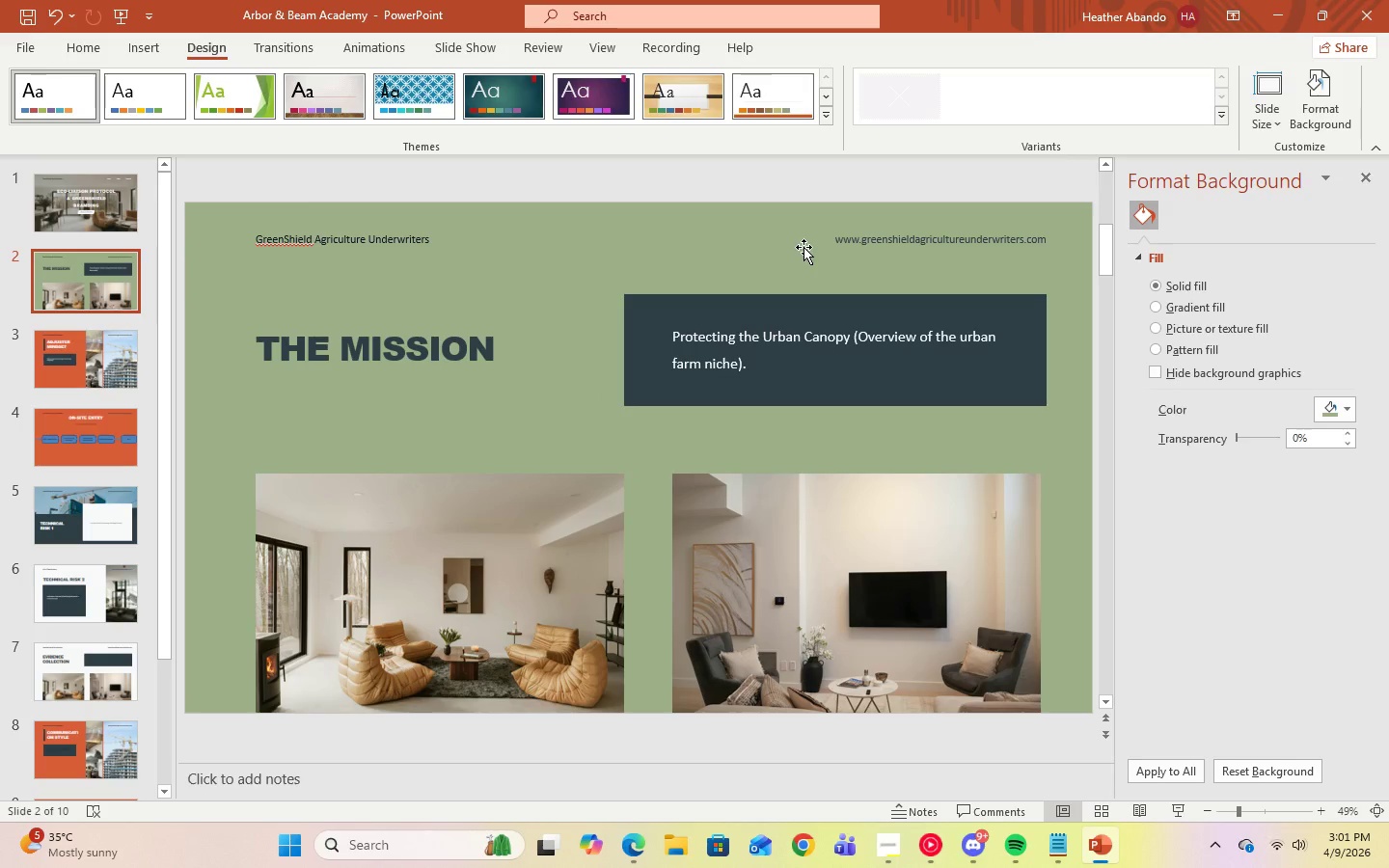 
wait(5.41)
 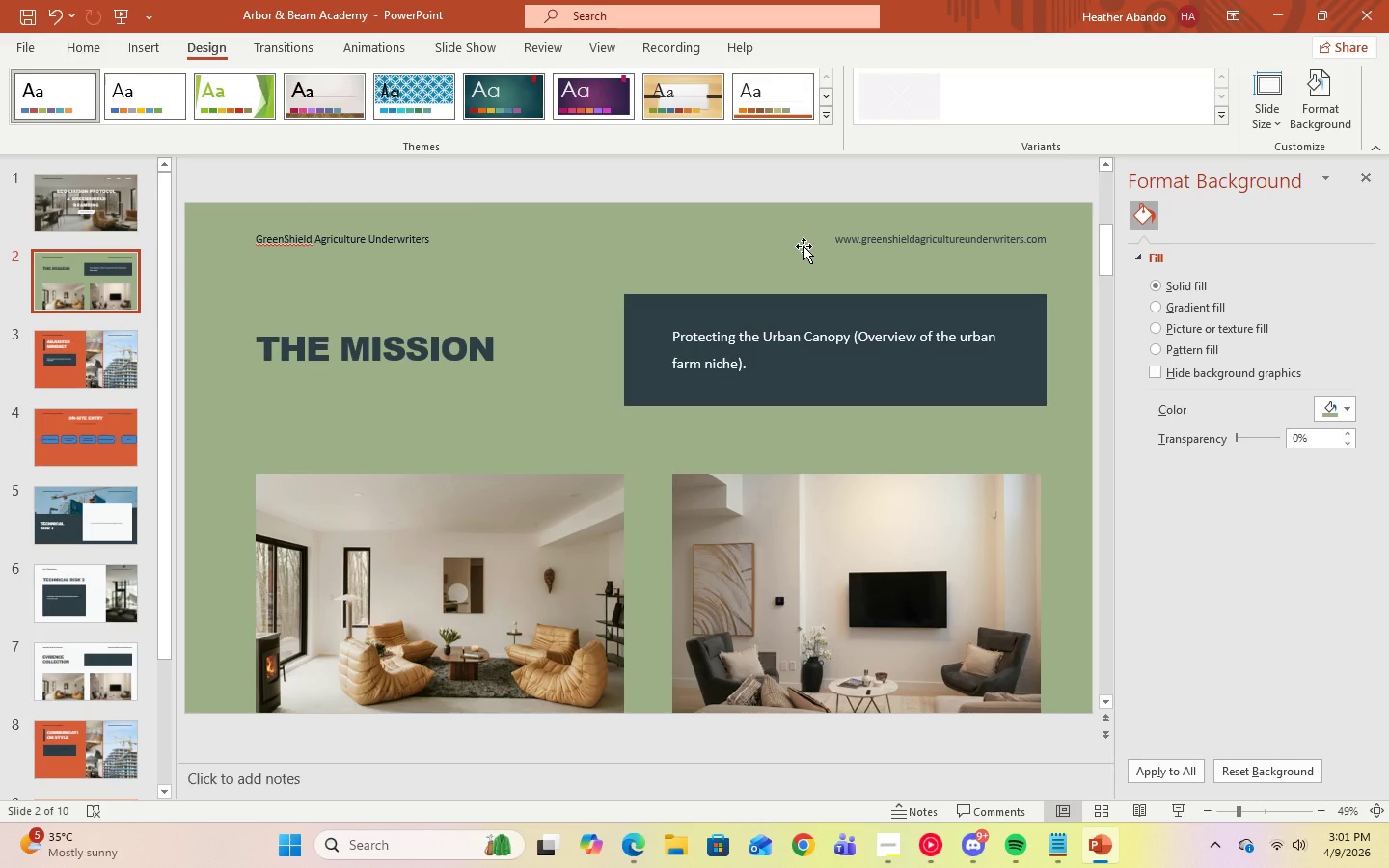 
left_click([634, 846])
 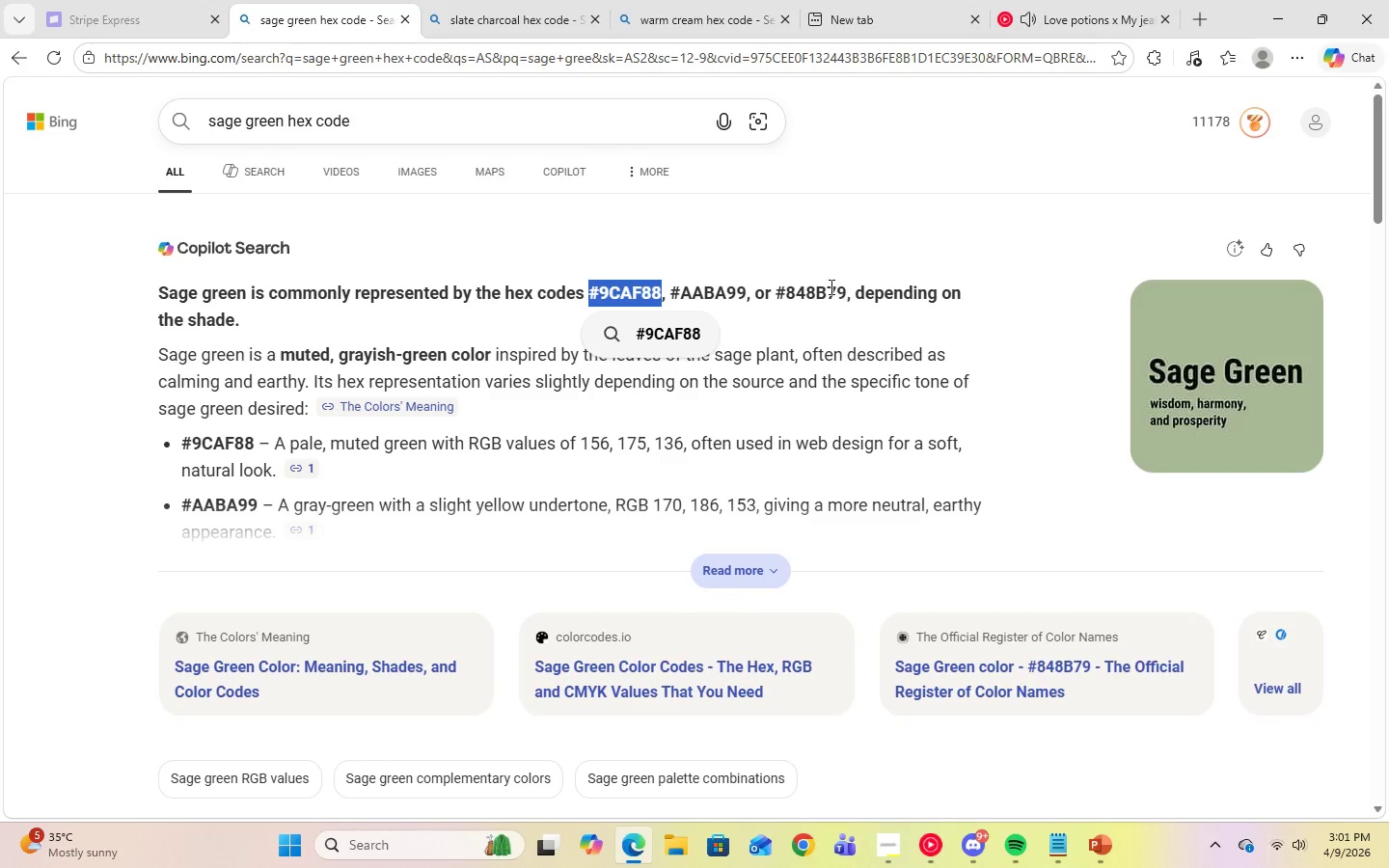 
left_click([545, 30])
 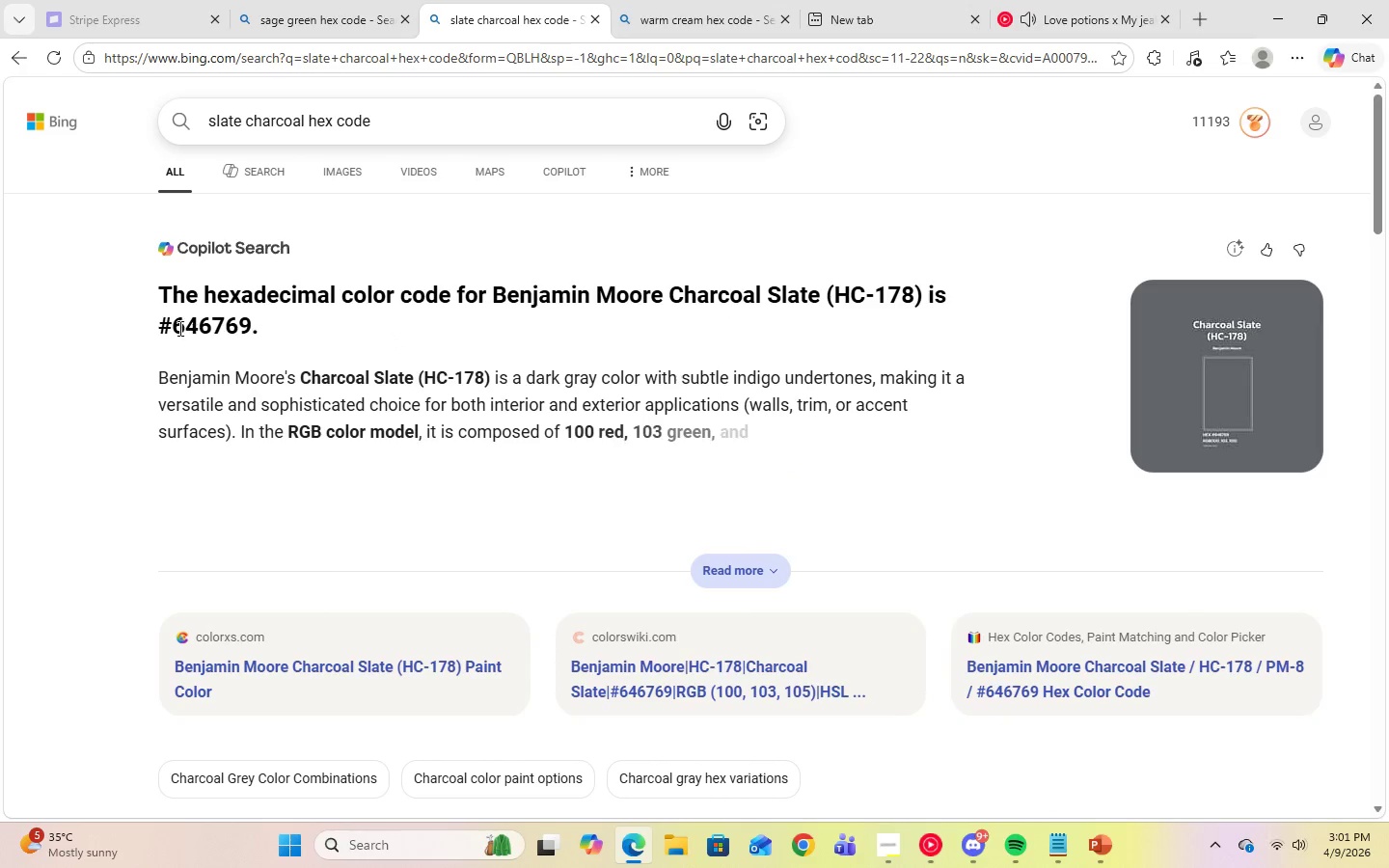 
left_click_drag(start_coordinate=[177, 329], to_coordinate=[246, 329])
 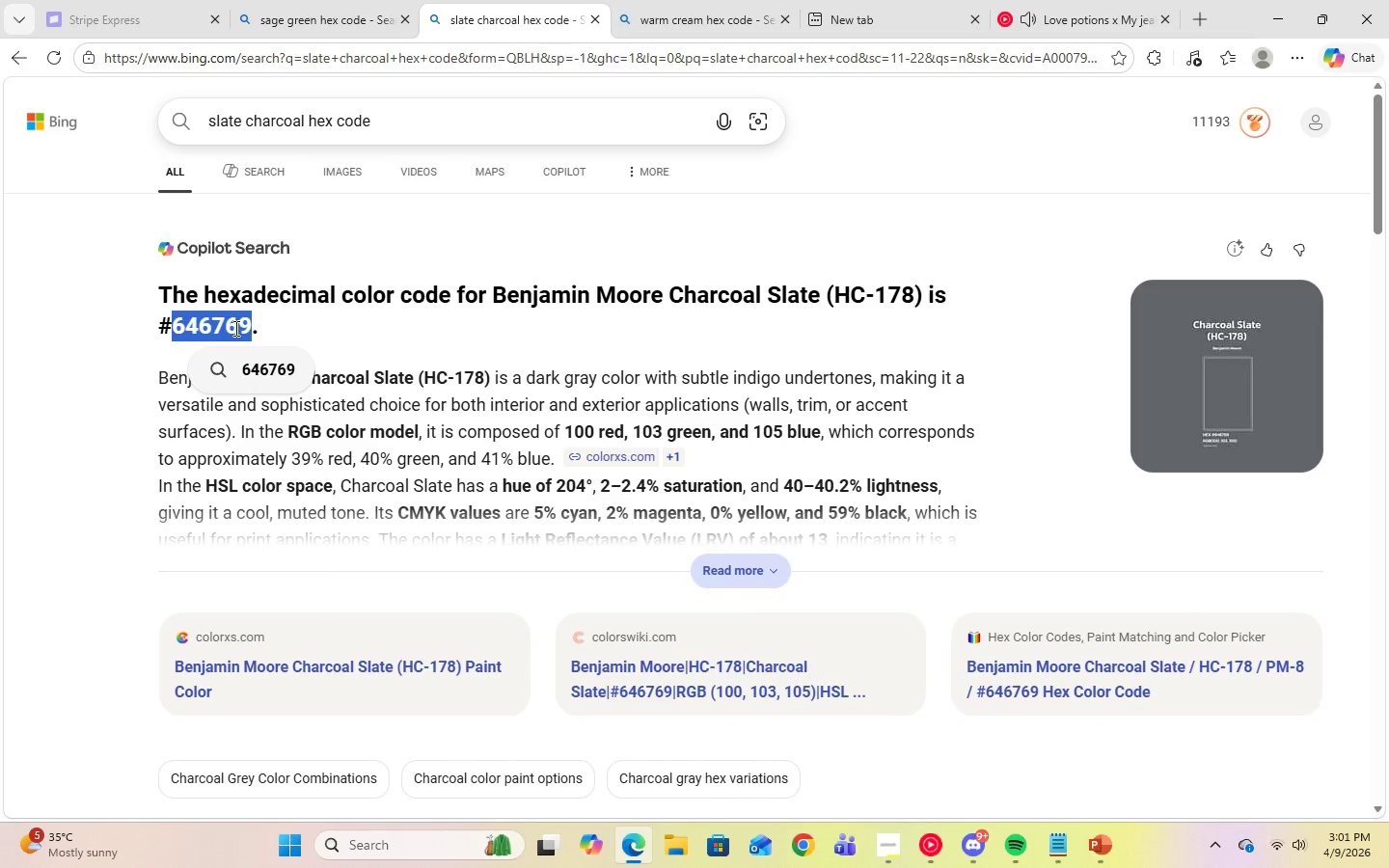 
right_click([234, 328])
 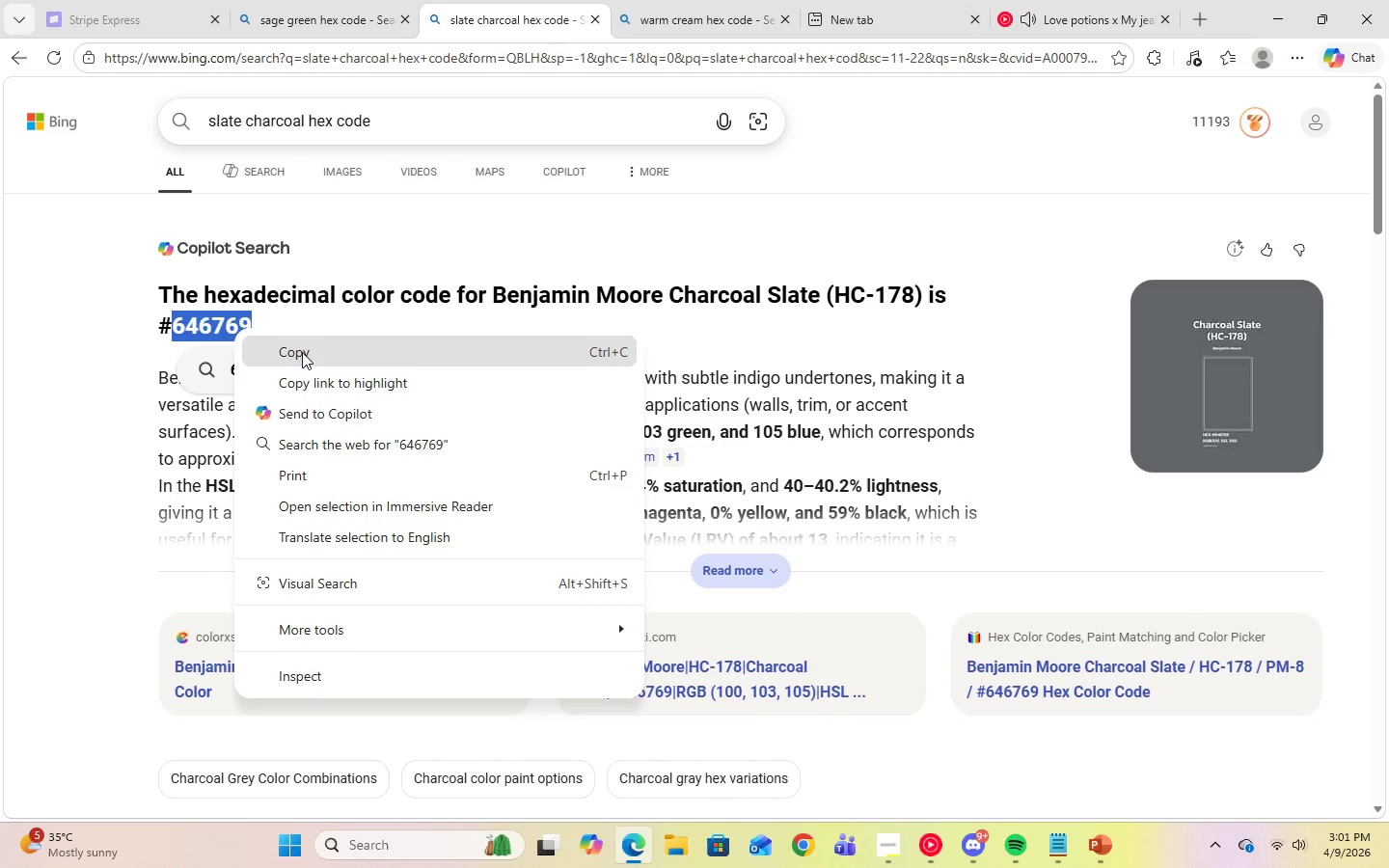 
left_click([302, 353])
 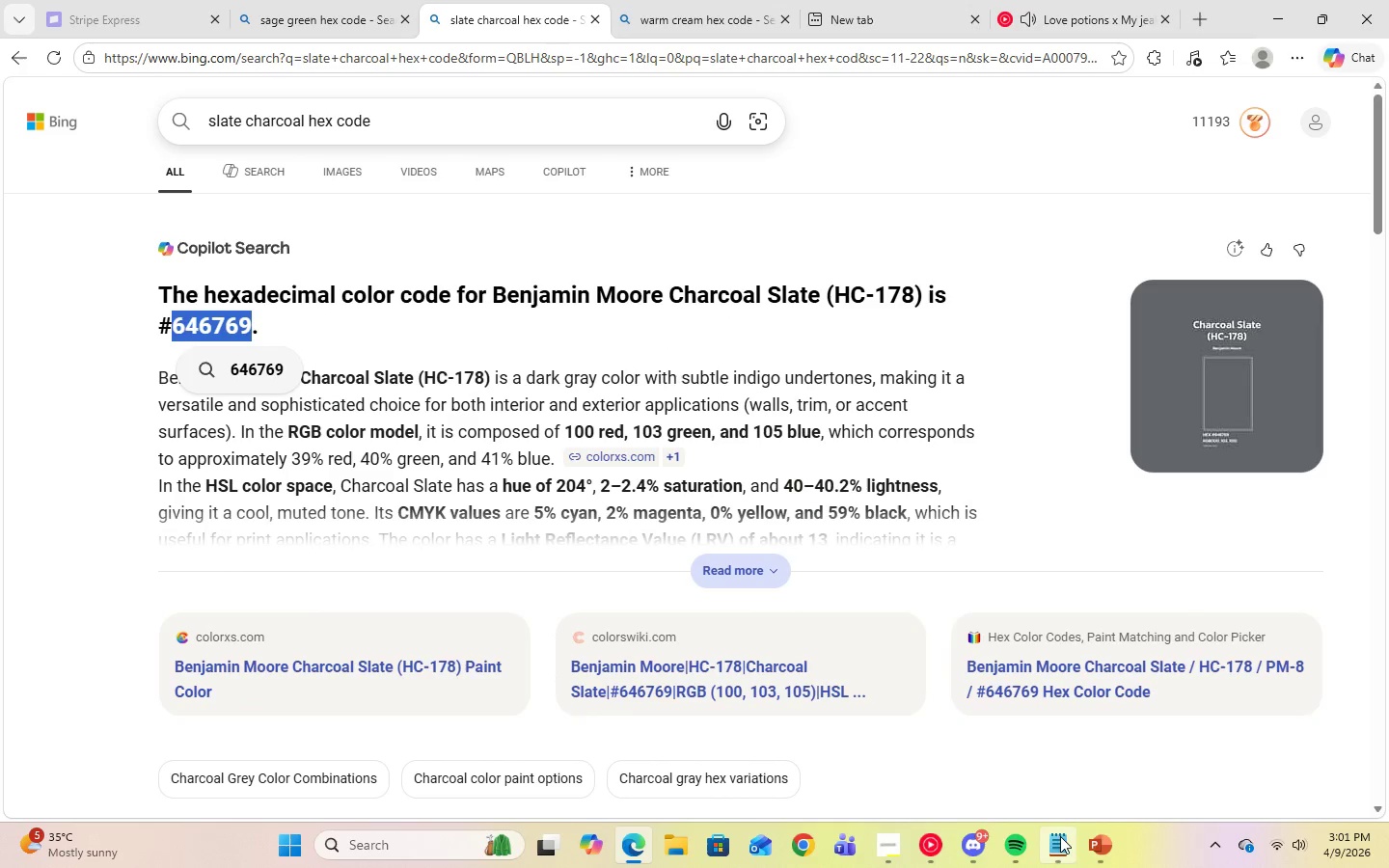 
left_click([1092, 850])
 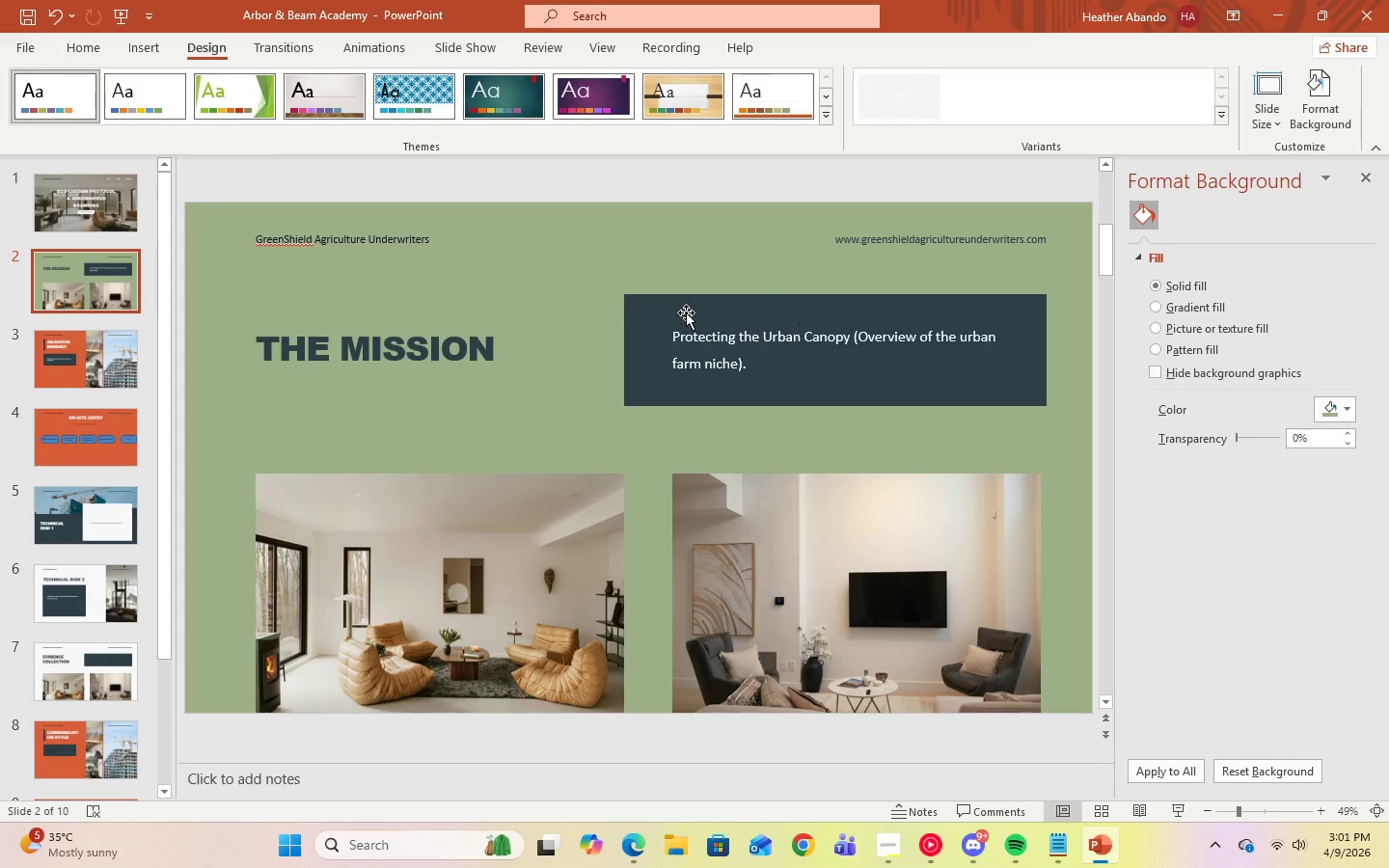 
left_click([665, 312])
 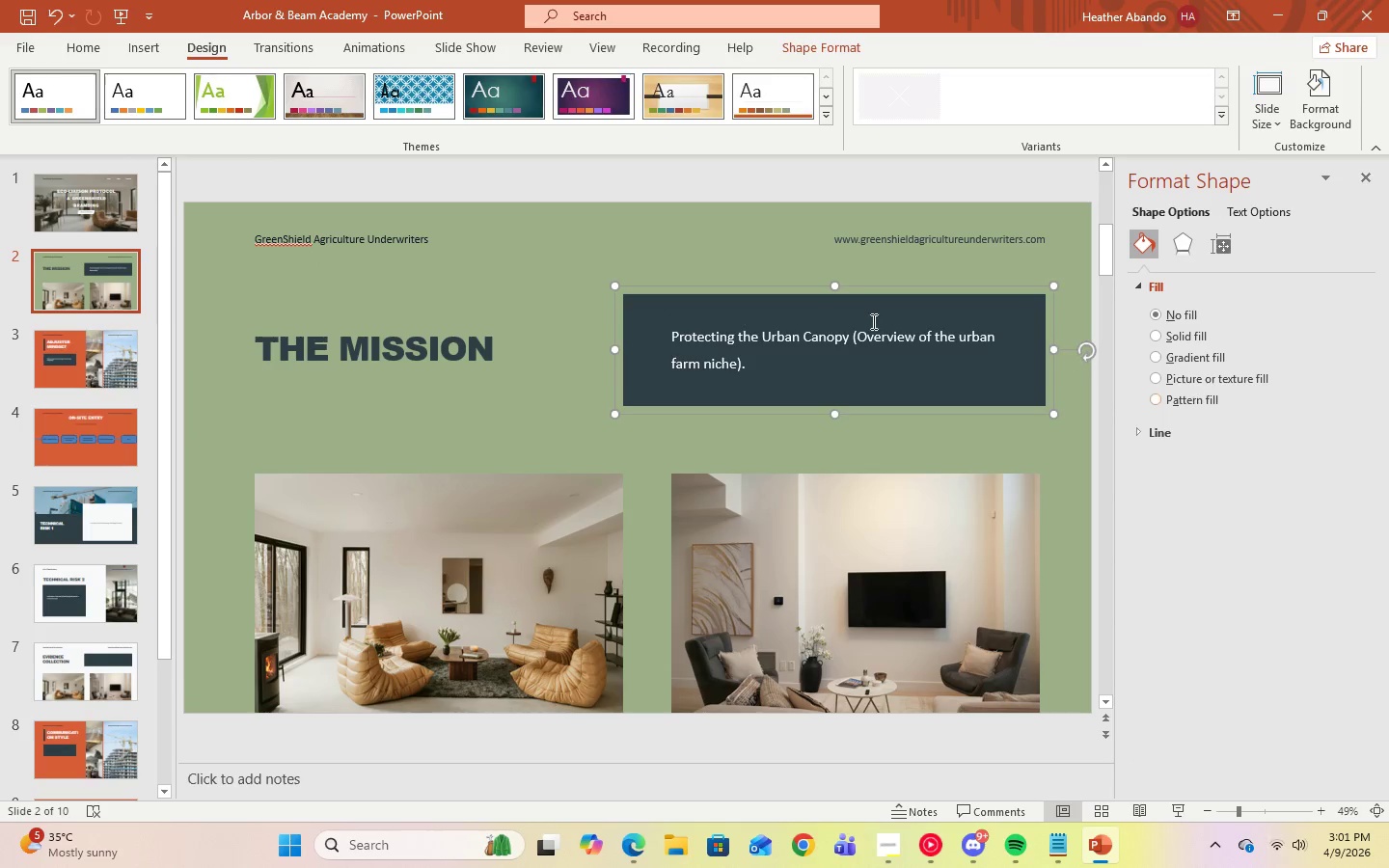 
left_click([791, 314])
 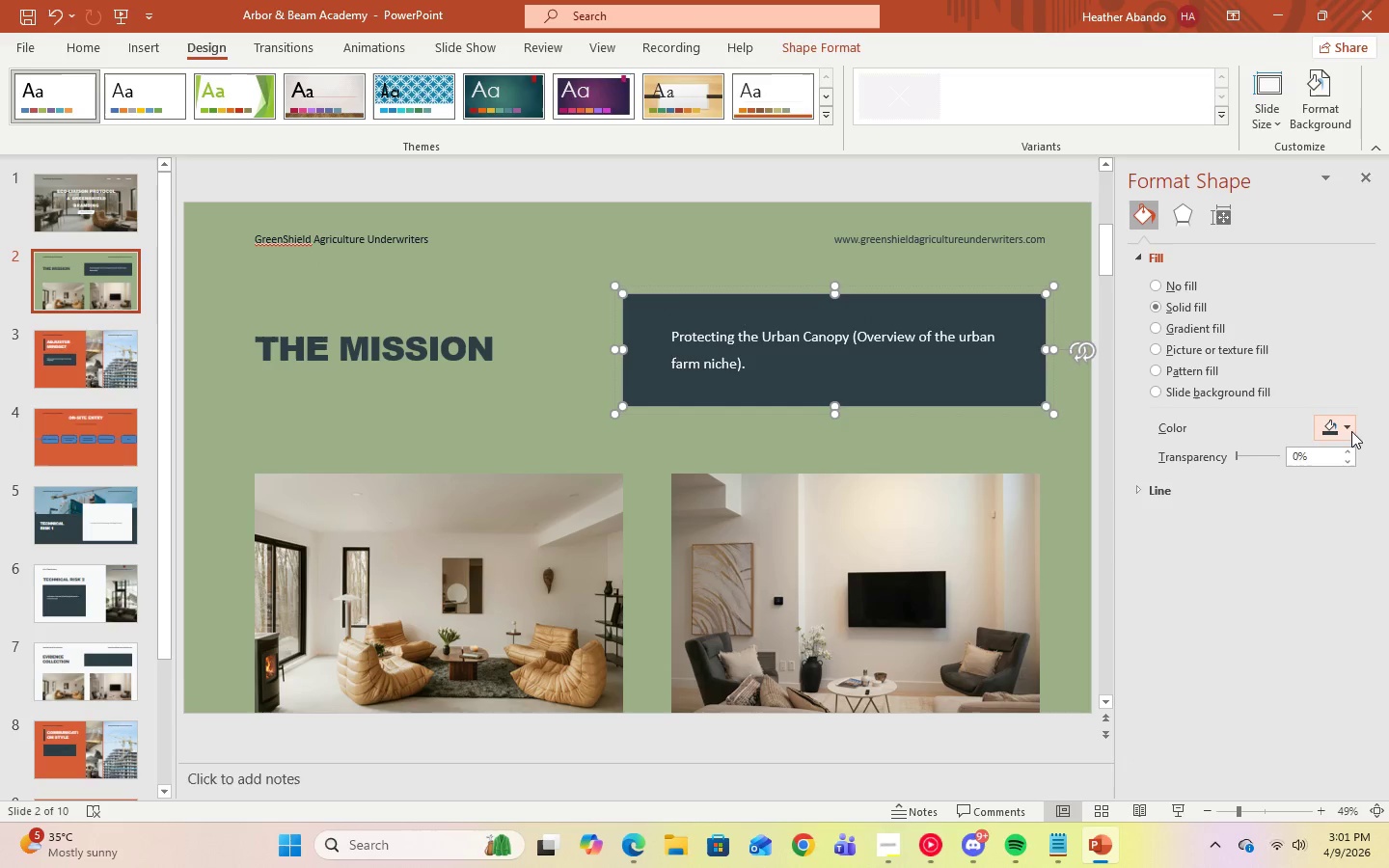 
left_click([1347, 429])
 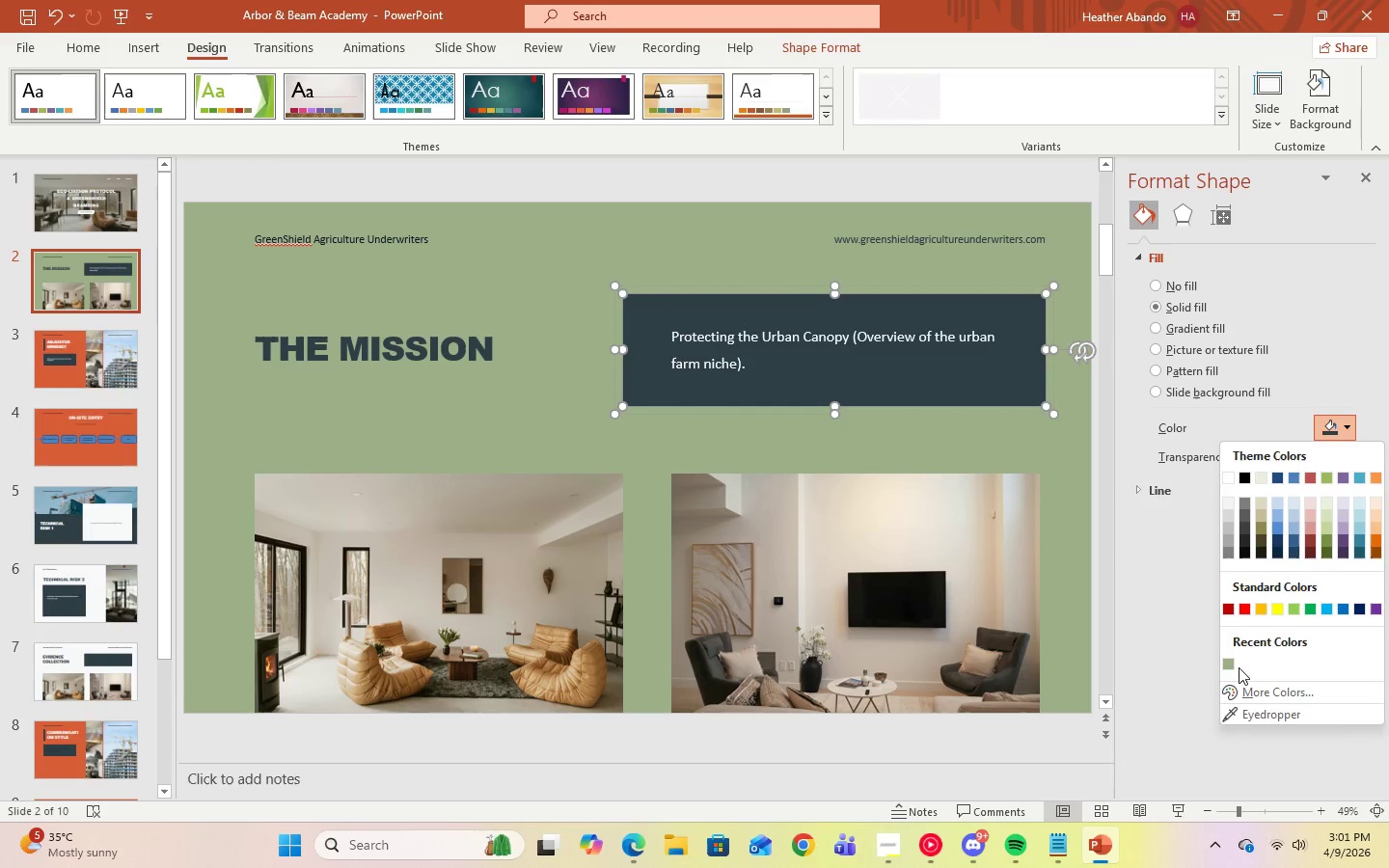 
left_click([1245, 688])
 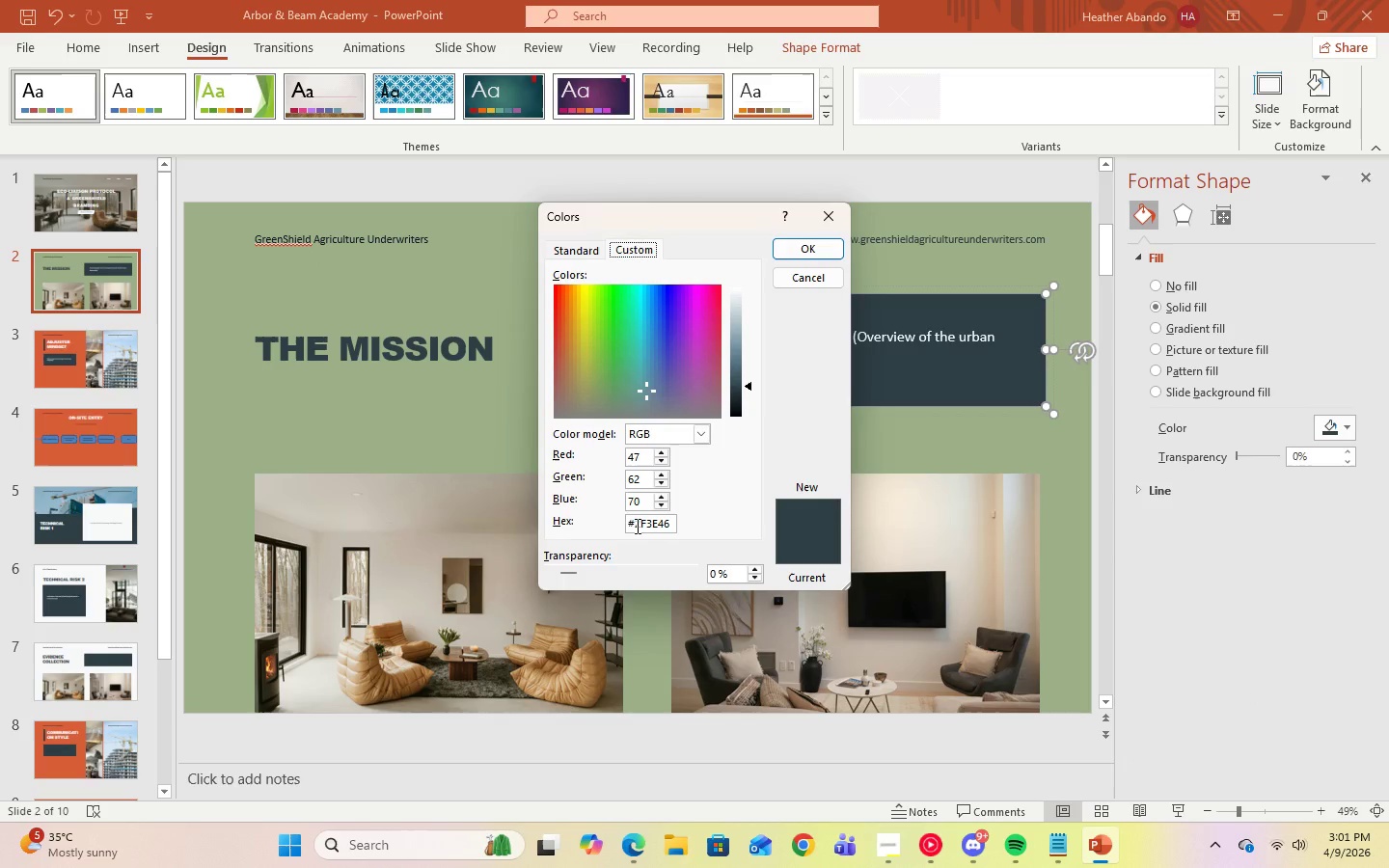 
left_click_drag(start_coordinate=[636, 526], to_coordinate=[669, 530])
 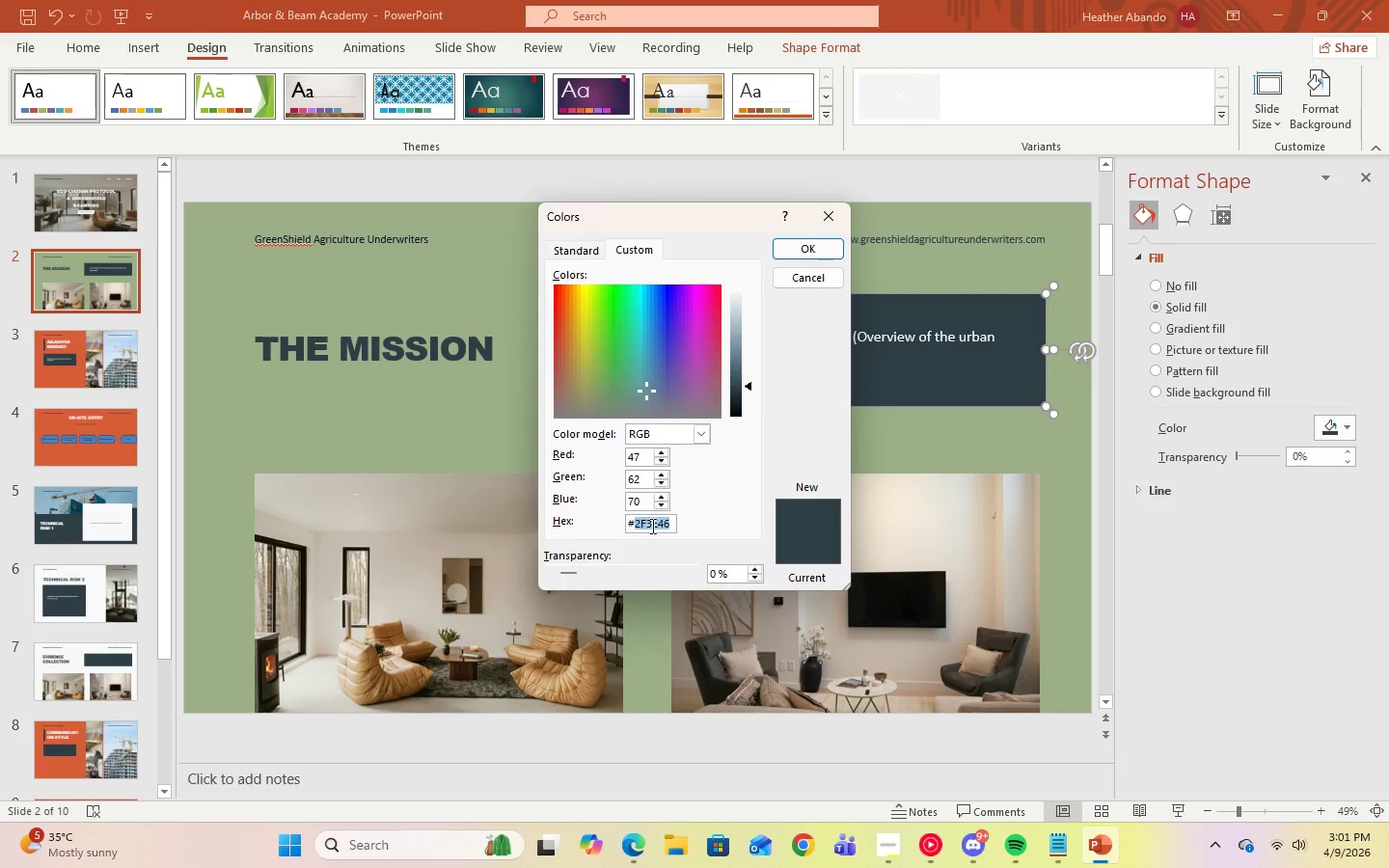 
right_click([651, 526])
 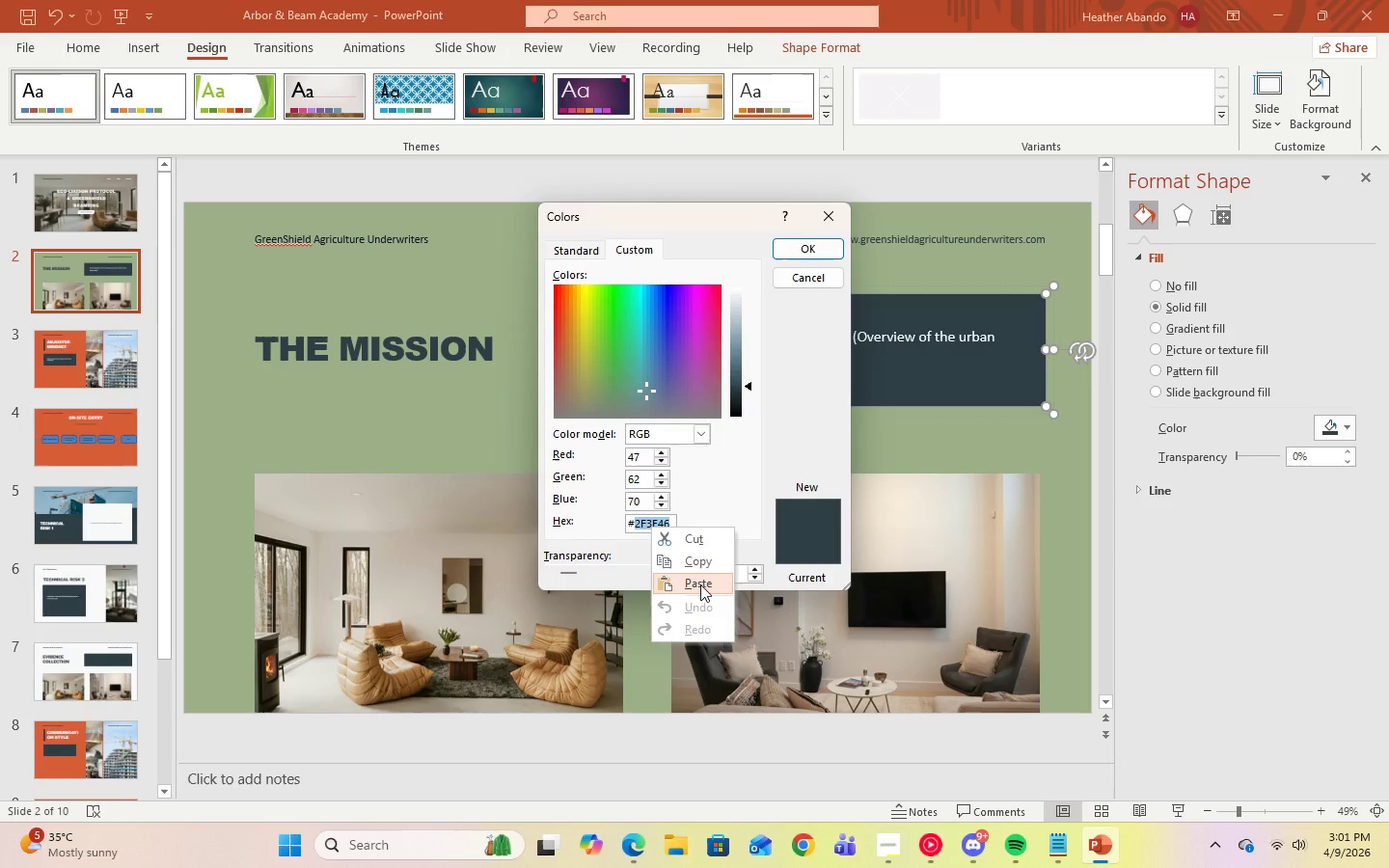 
left_click([700, 584])
 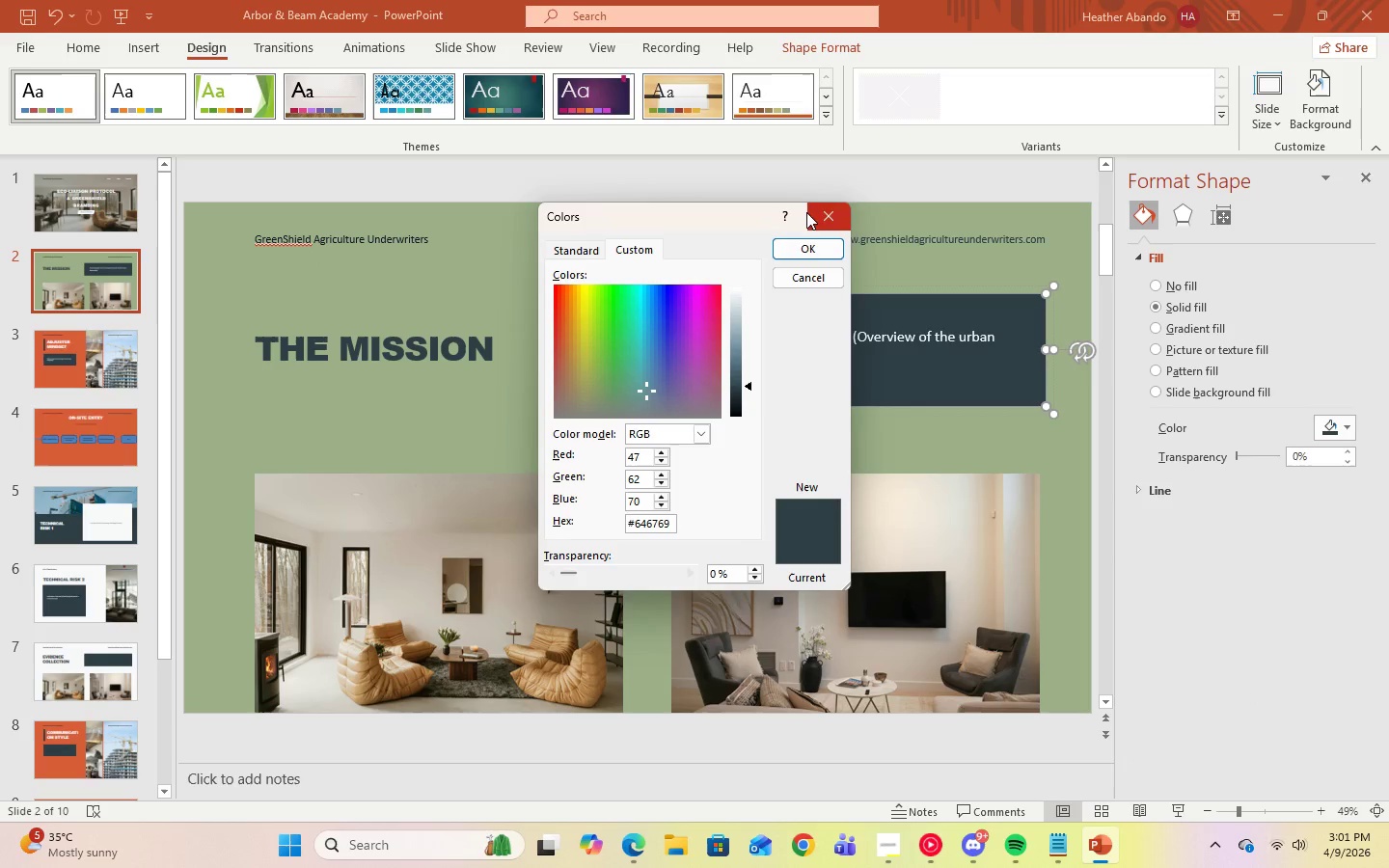 
left_click([803, 248])
 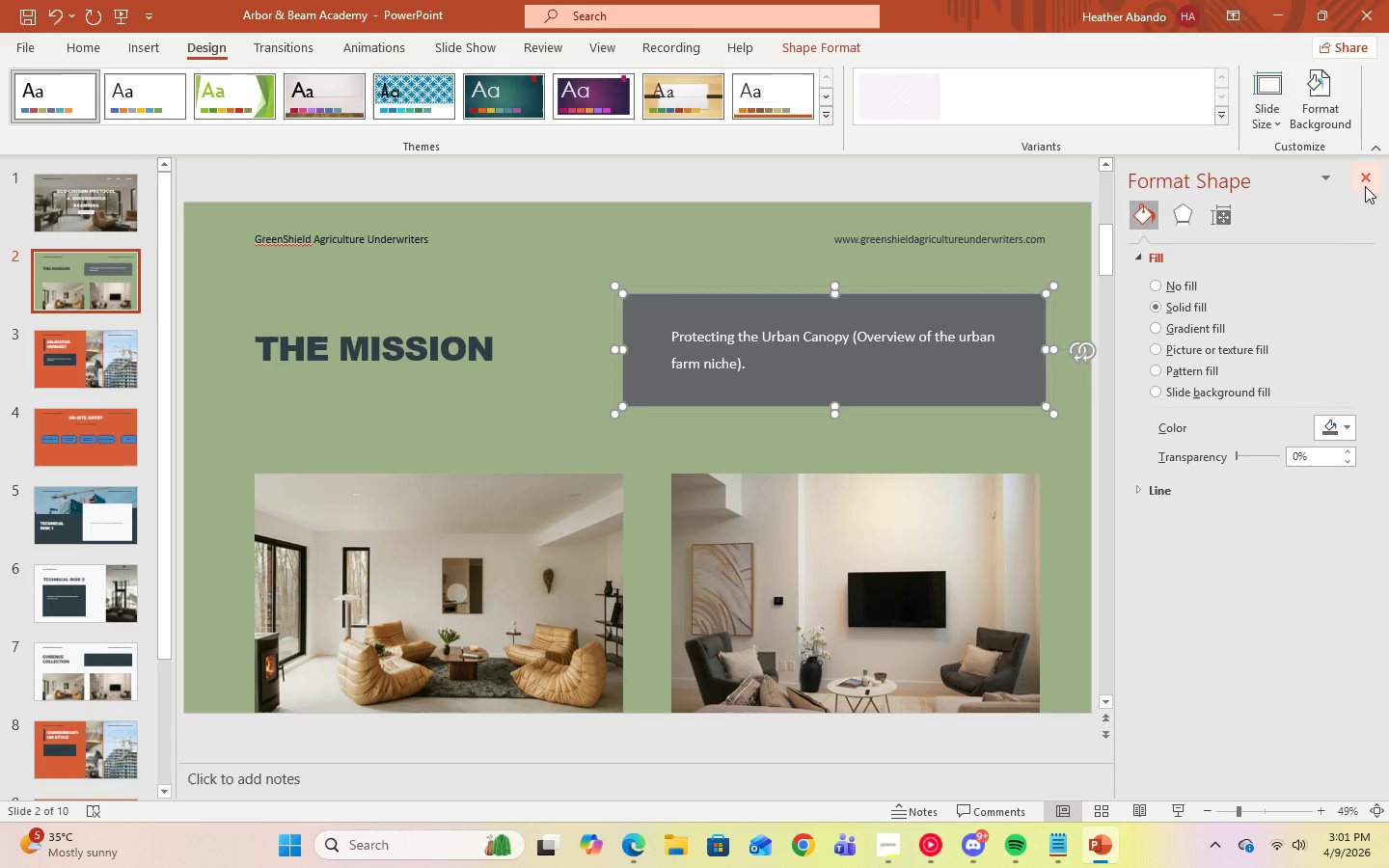 
left_click([633, 838])
 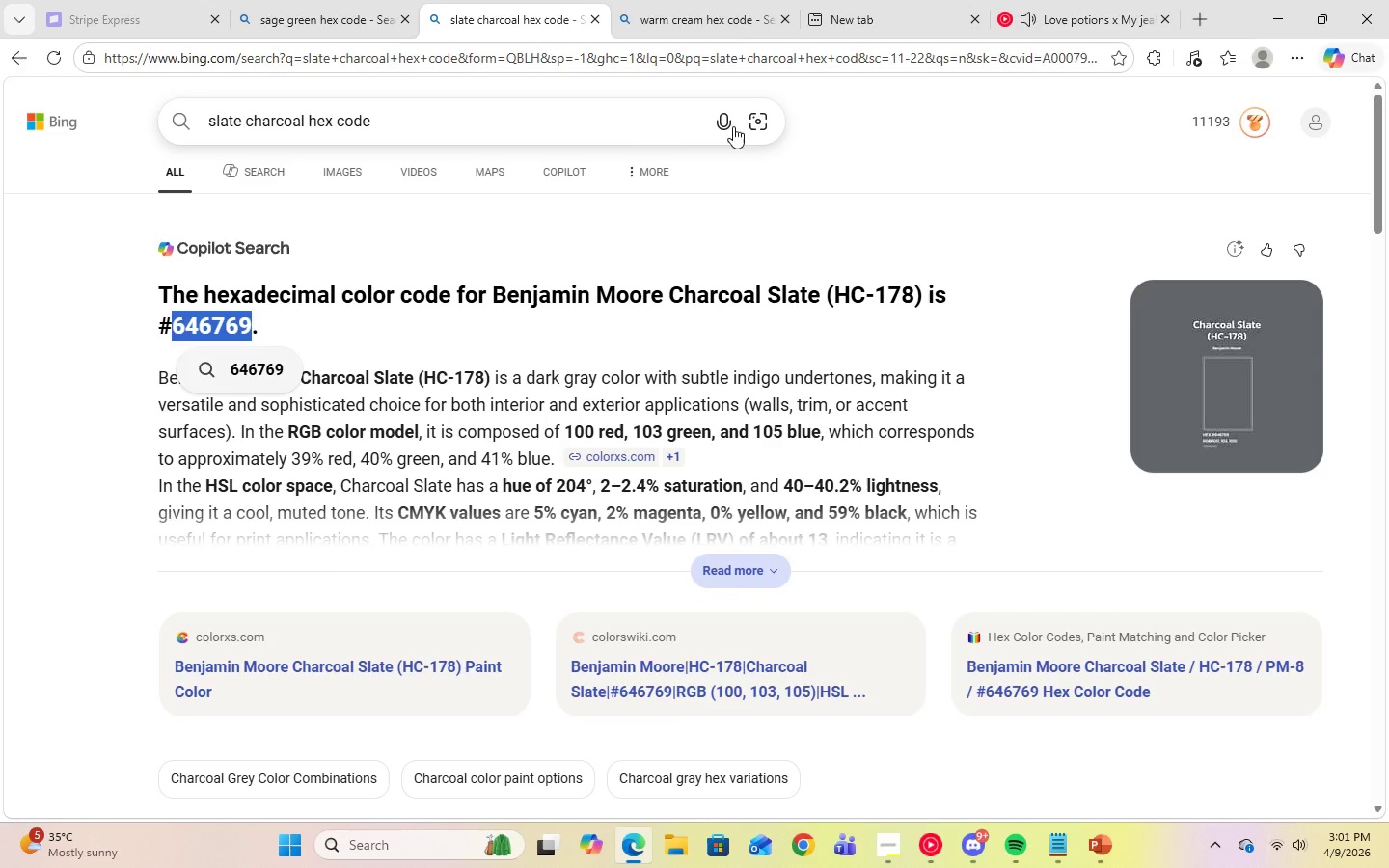 
left_click([732, 31])
 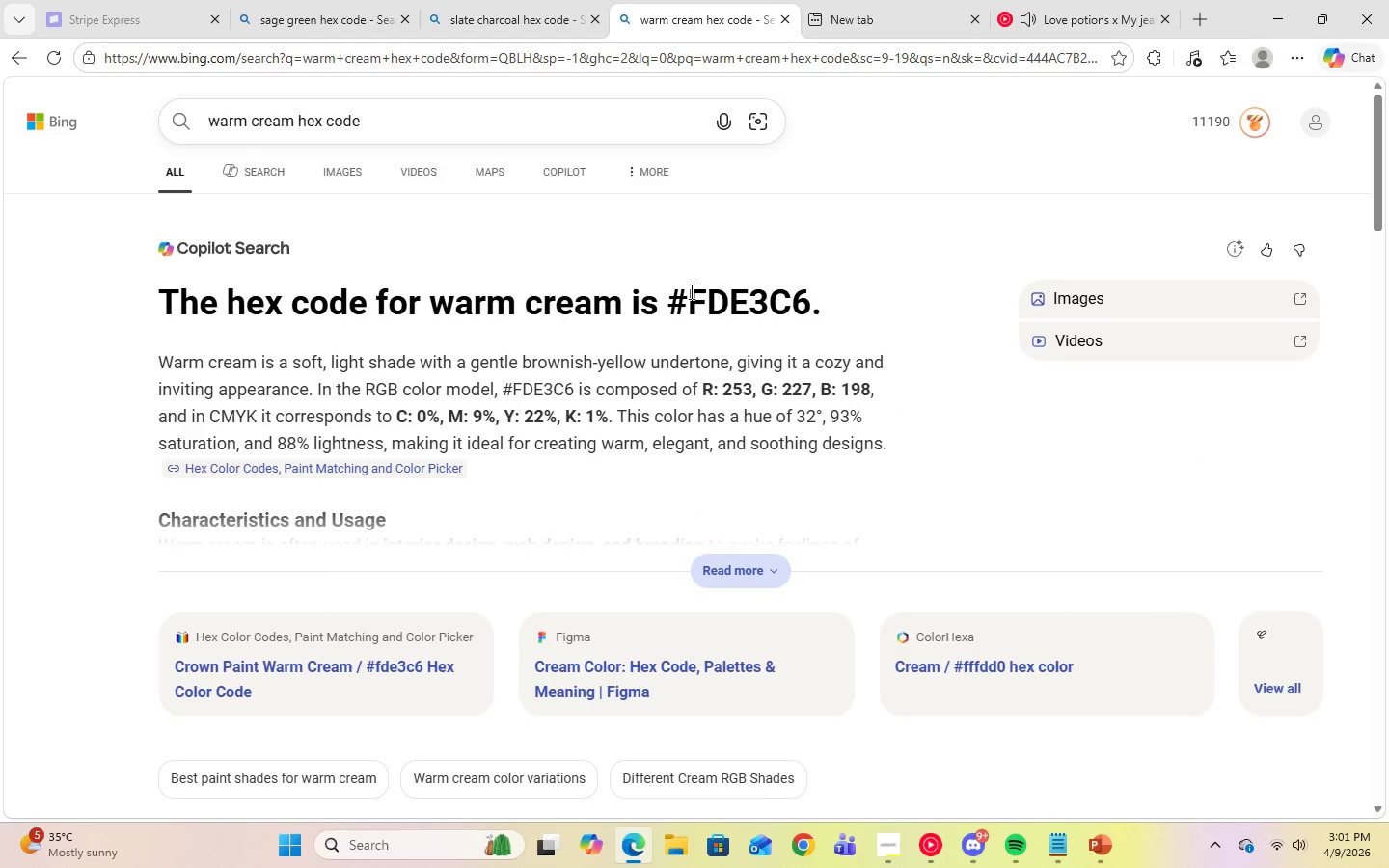 
left_click_drag(start_coordinate=[694, 295], to_coordinate=[812, 293])
 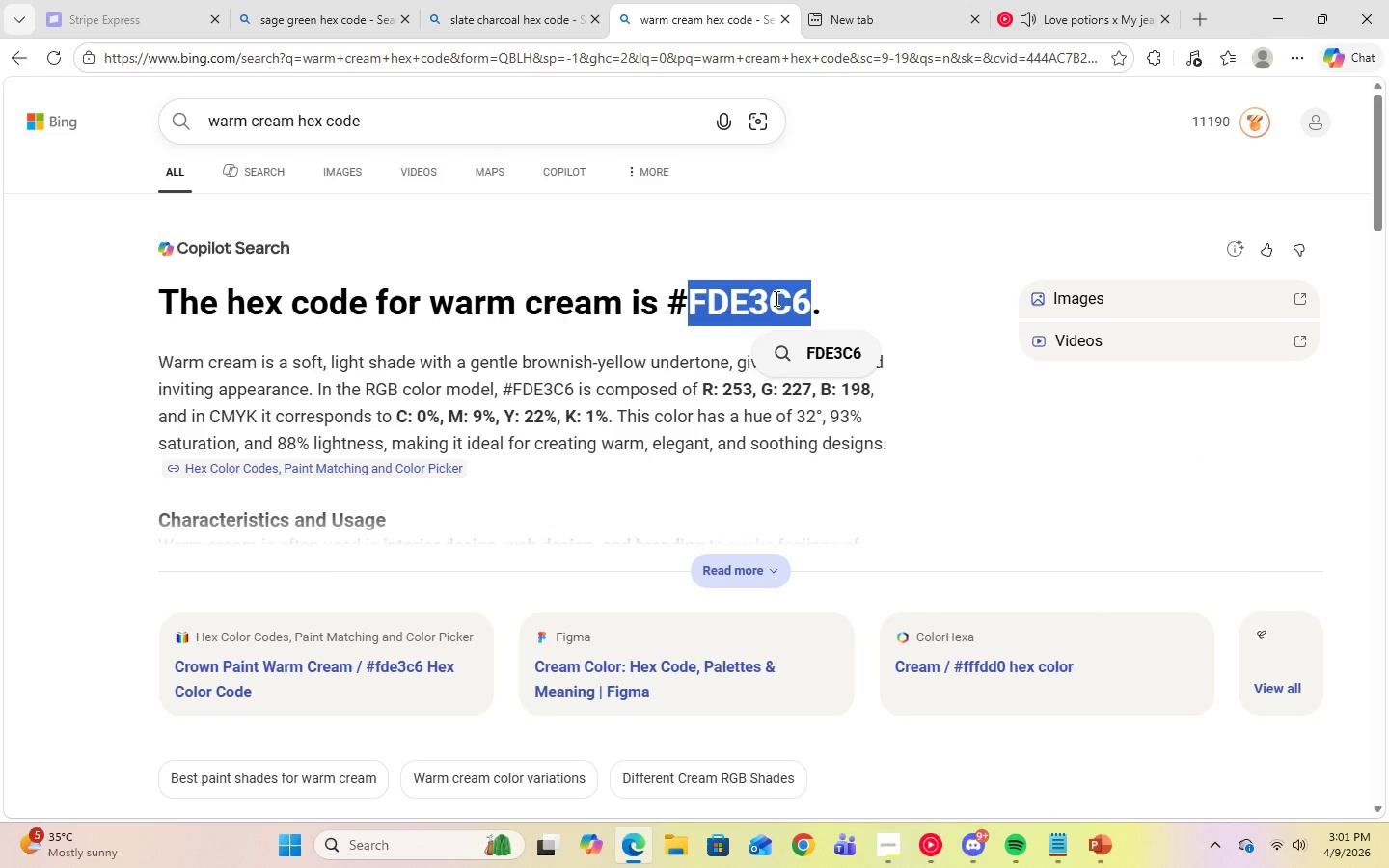 
right_click([775, 298])
 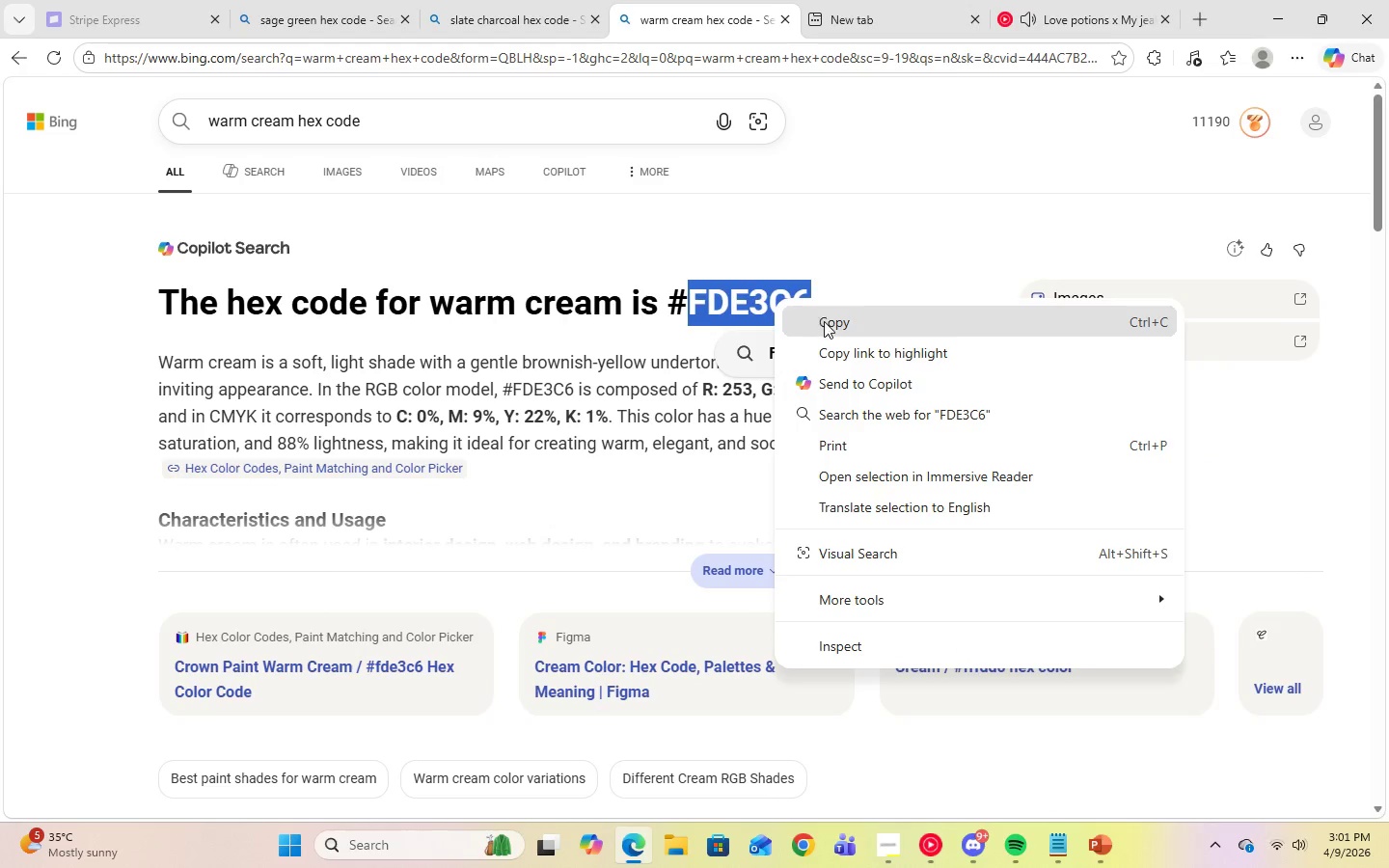 
left_click([824, 321])
 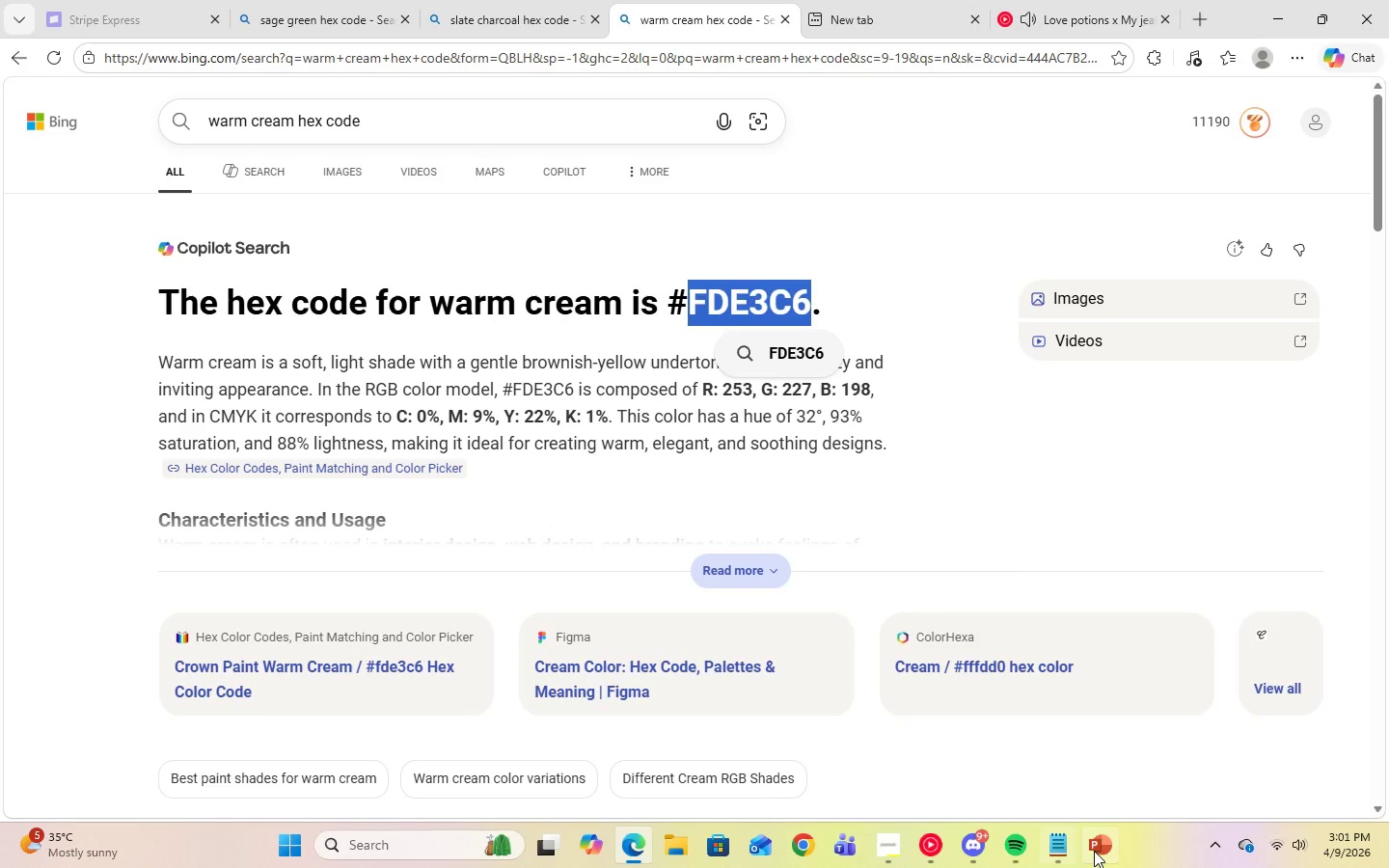 
left_click([1094, 851])
 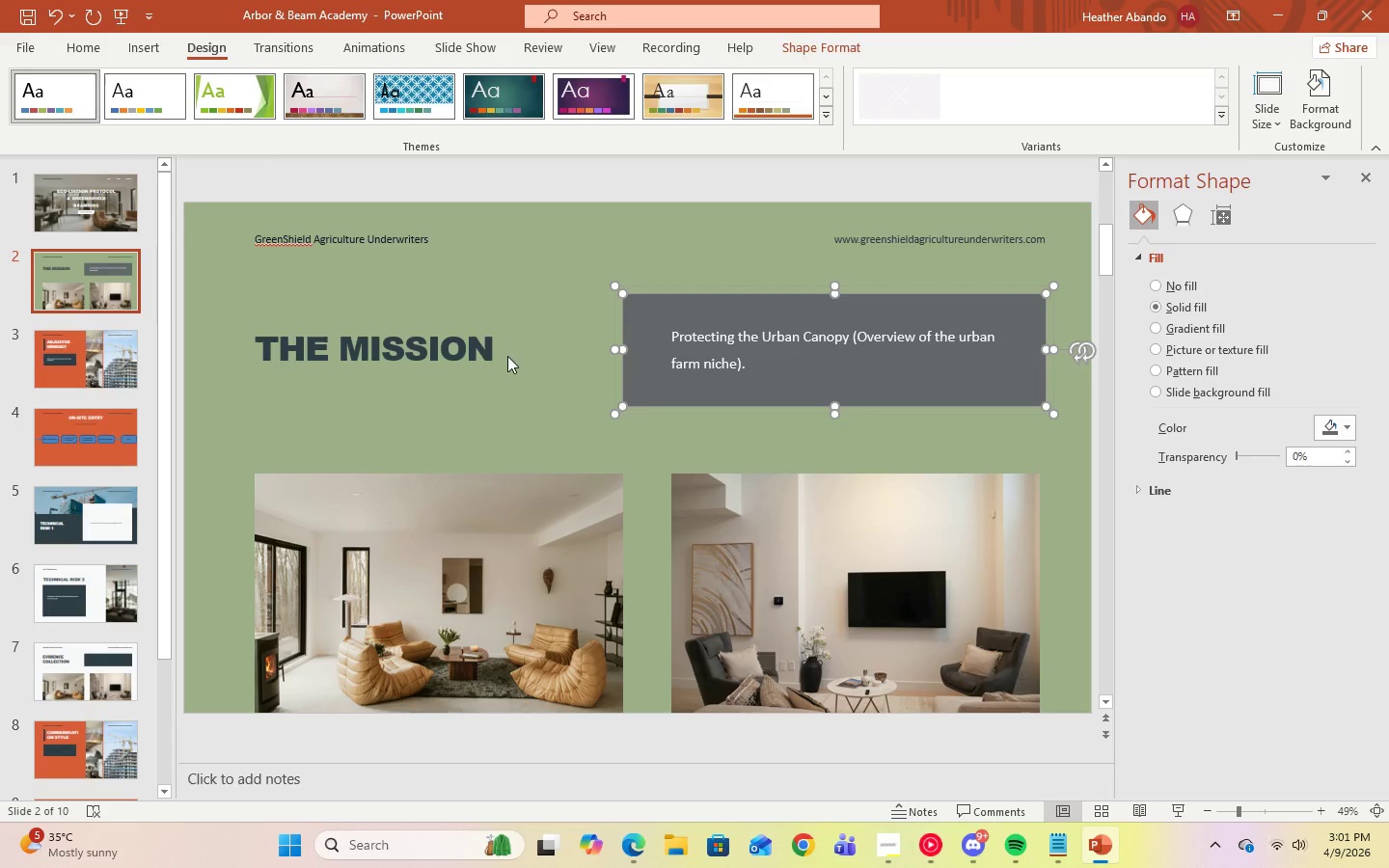 
double_click([491, 351])
 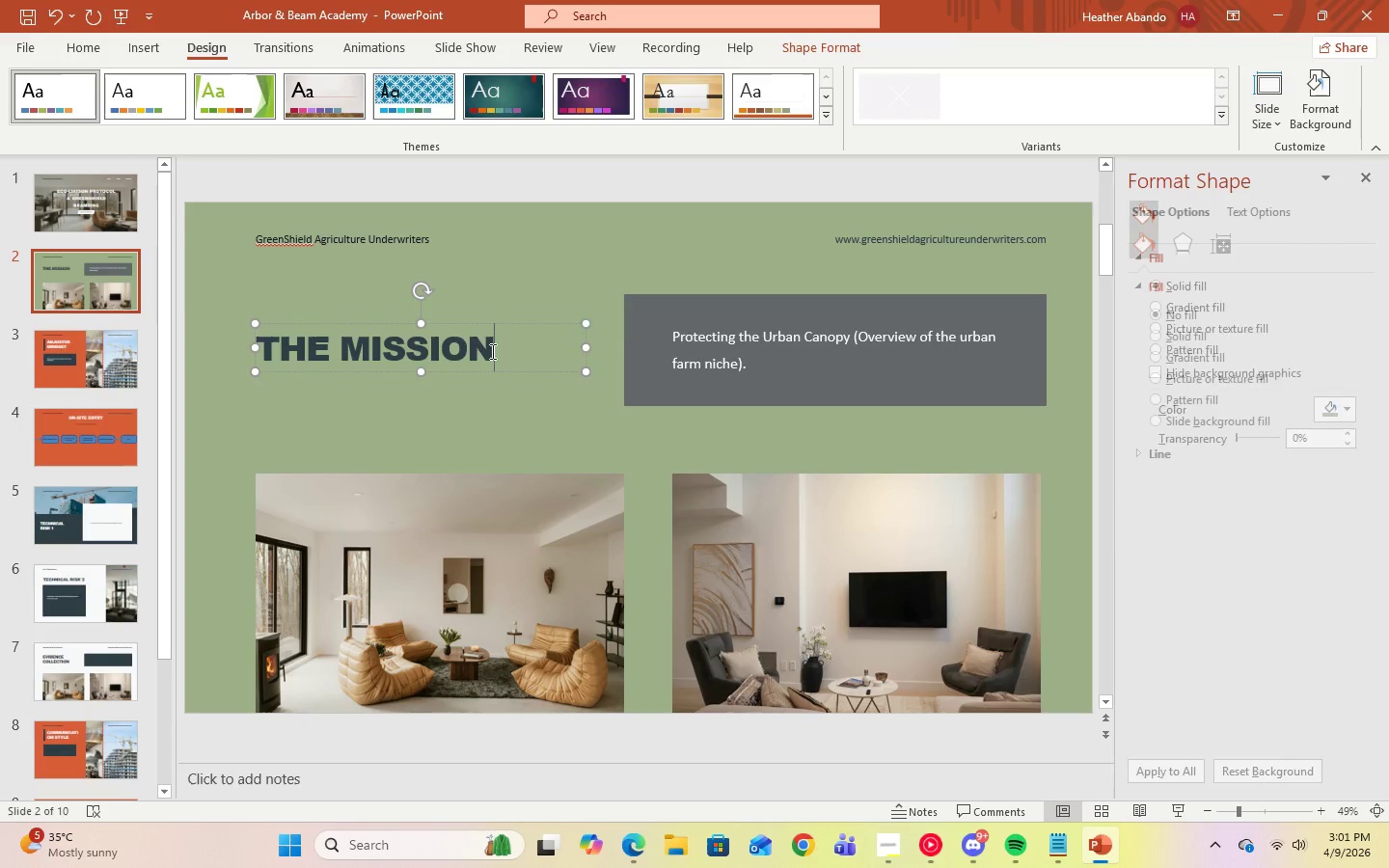 
left_click_drag(start_coordinate=[491, 351], to_coordinate=[281, 349])
 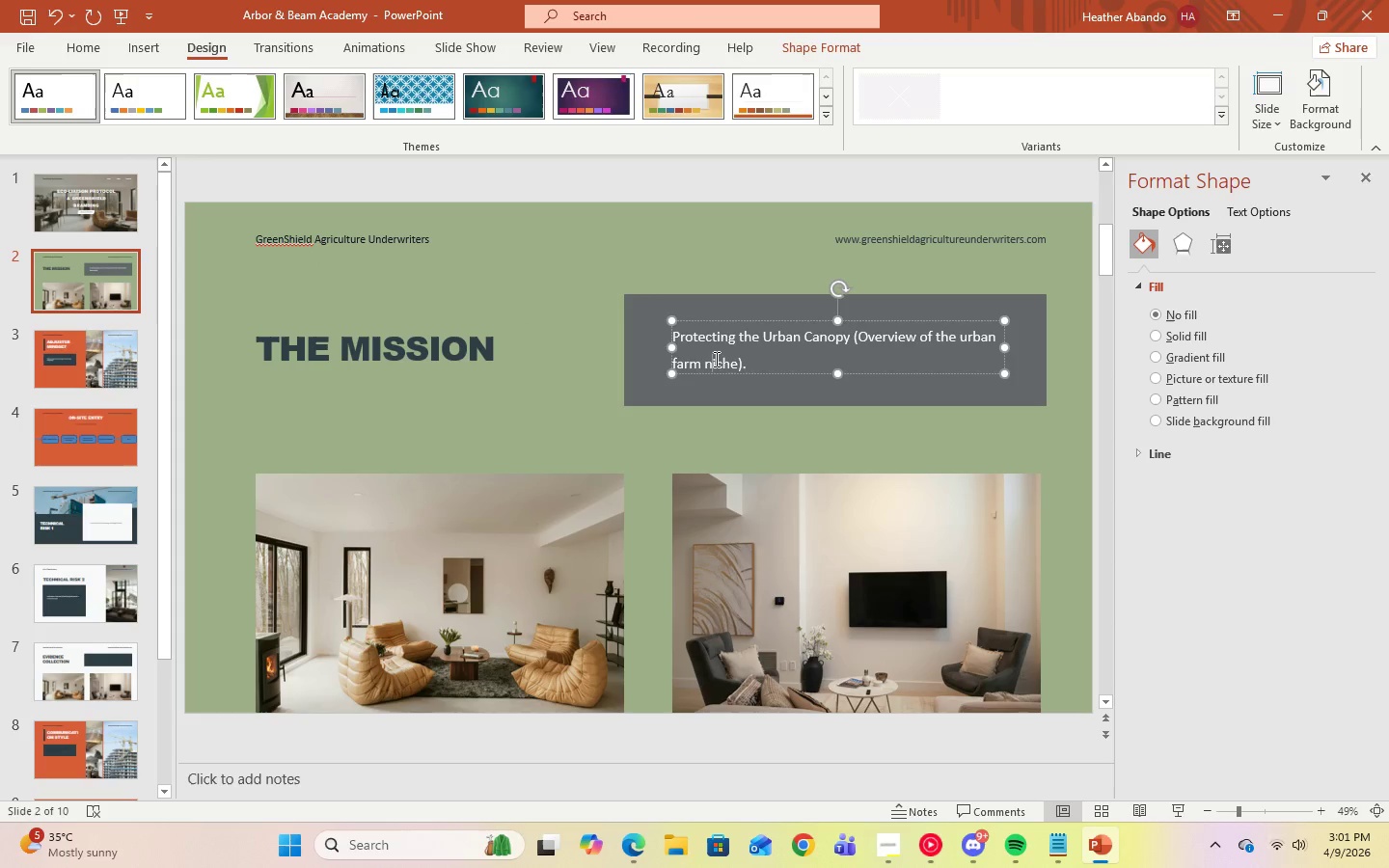 
double_click([761, 366])
 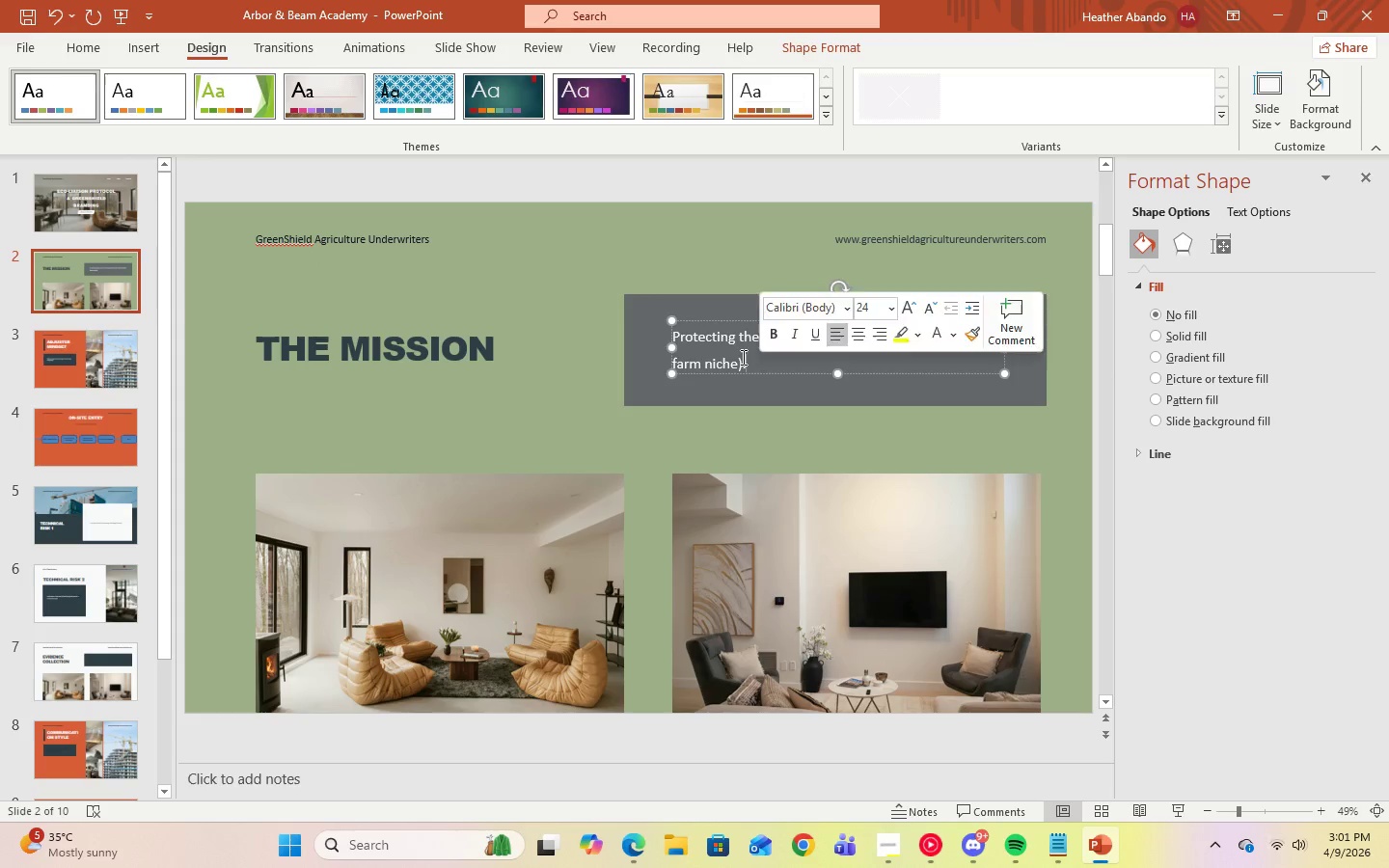 
left_click_drag(start_coordinate=[760, 366], to_coordinate=[675, 335])
 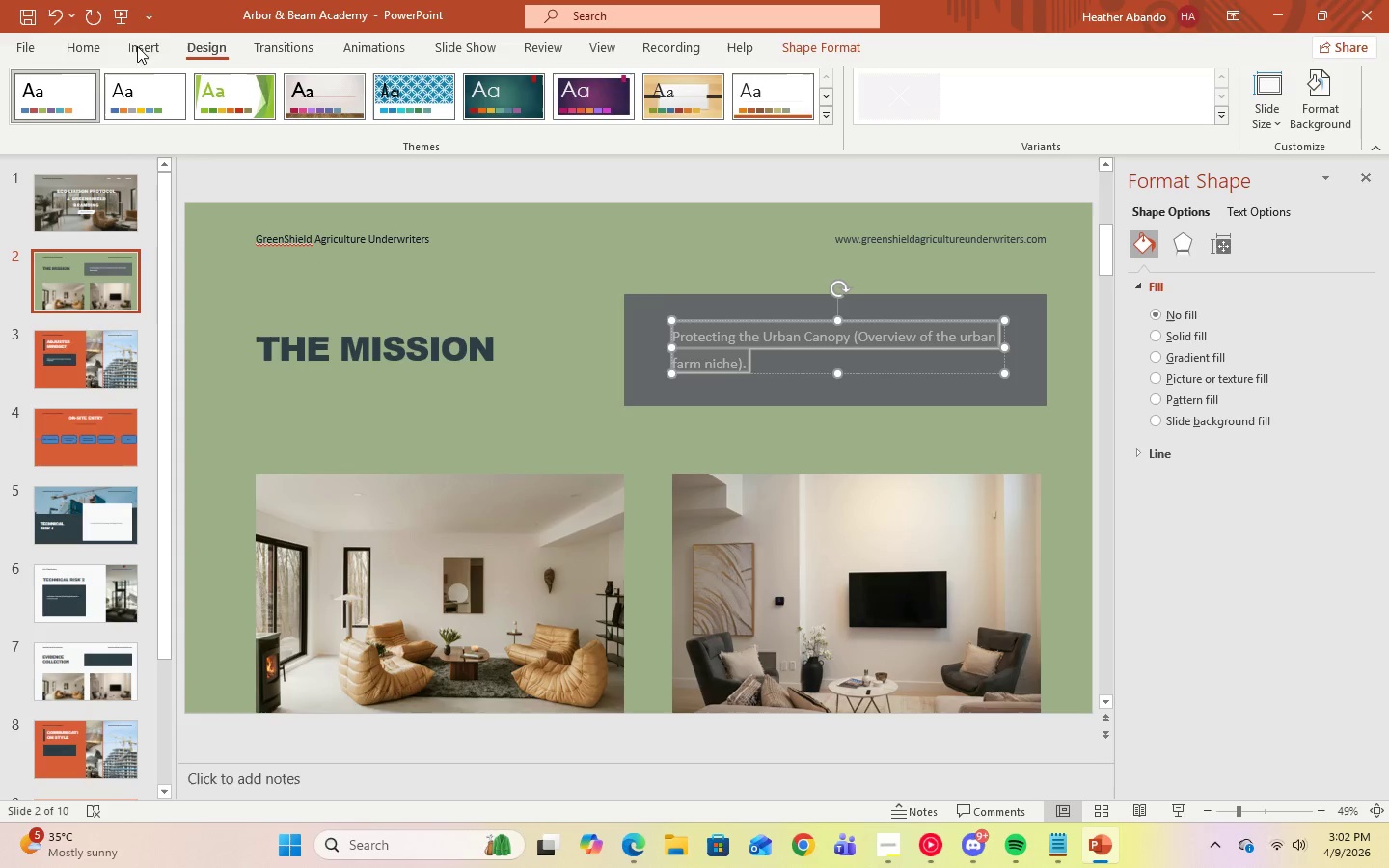 
left_click([82, 49])
 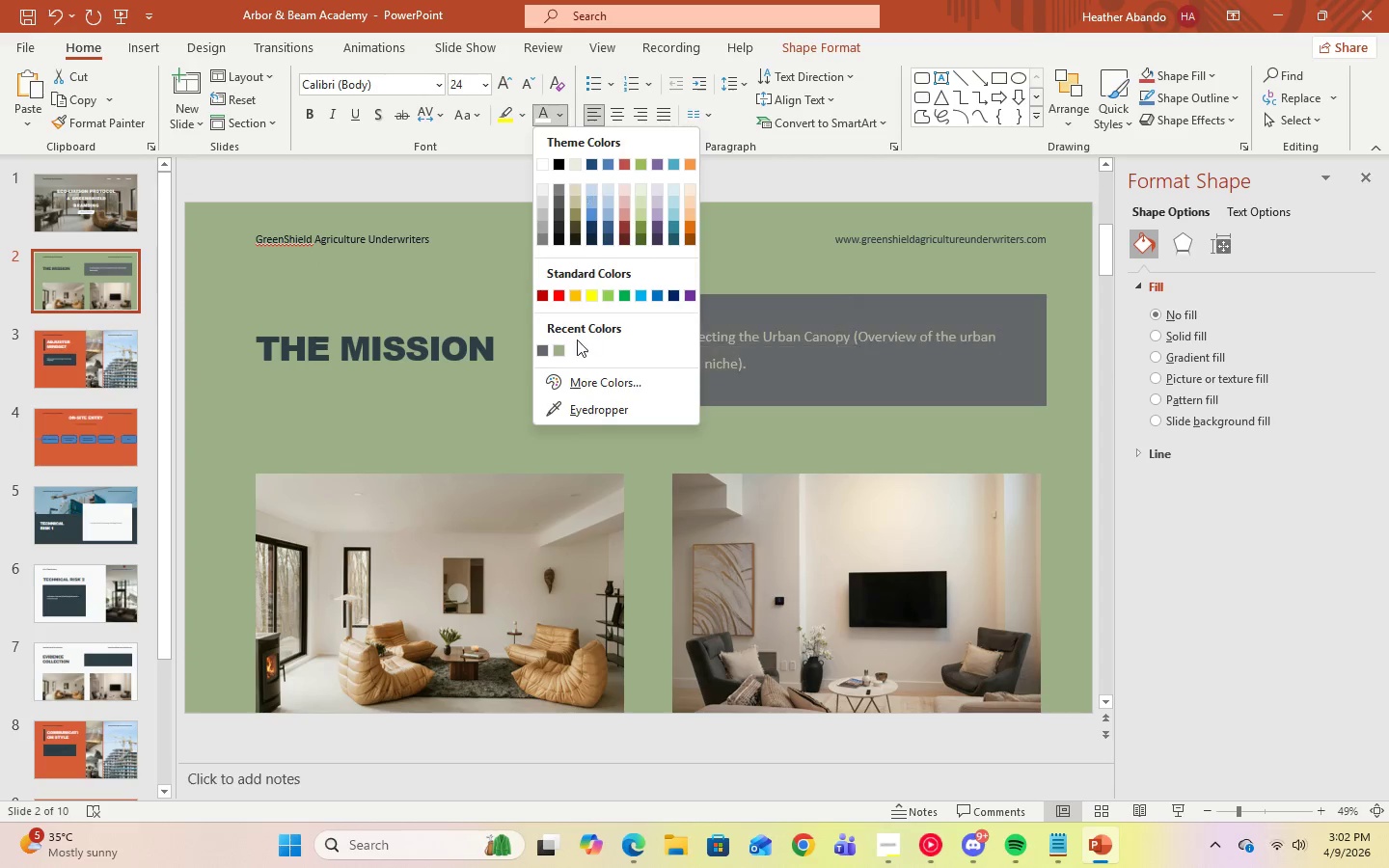 
left_click([573, 387])
 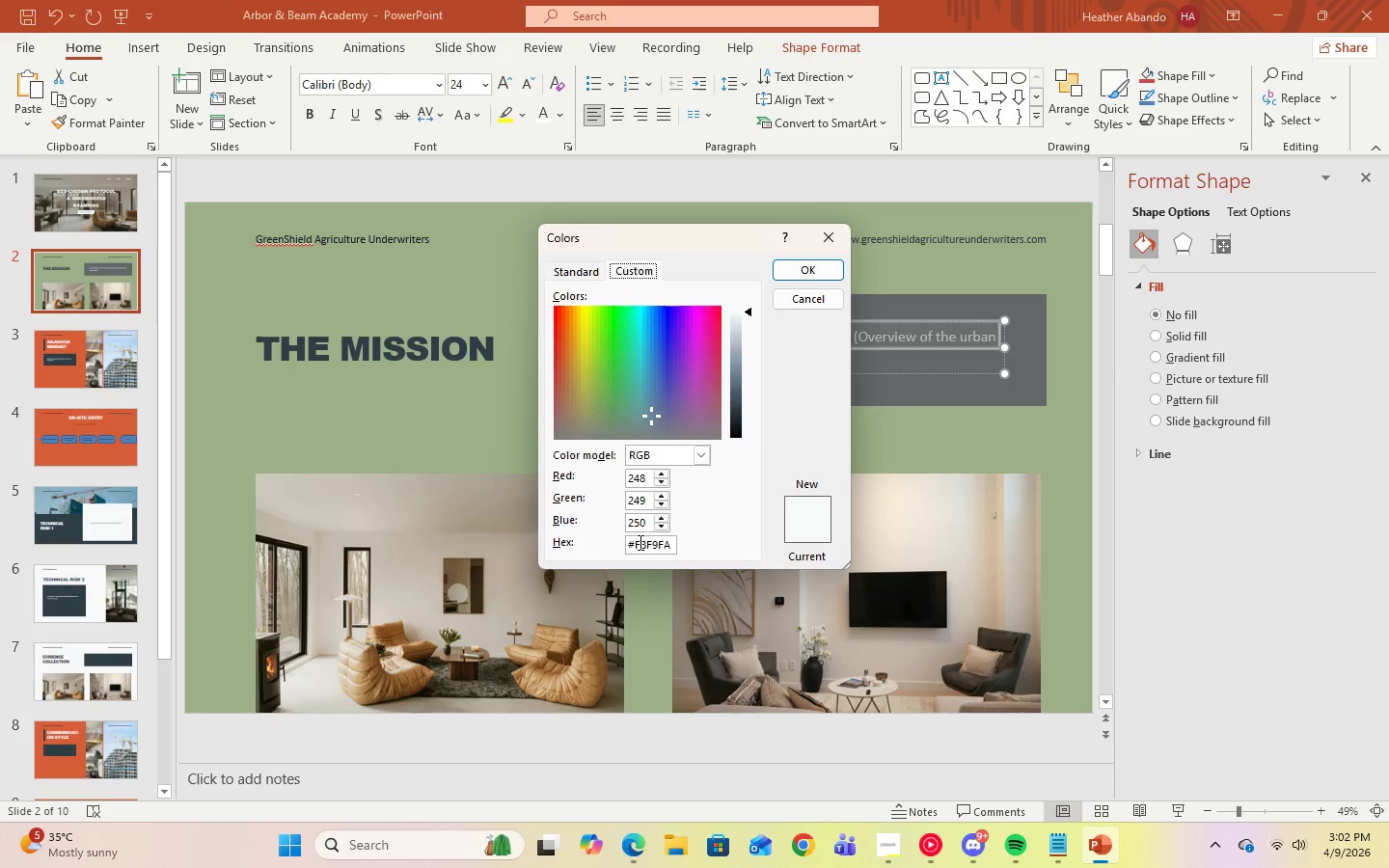 
left_click_drag(start_coordinate=[636, 546], to_coordinate=[671, 546])
 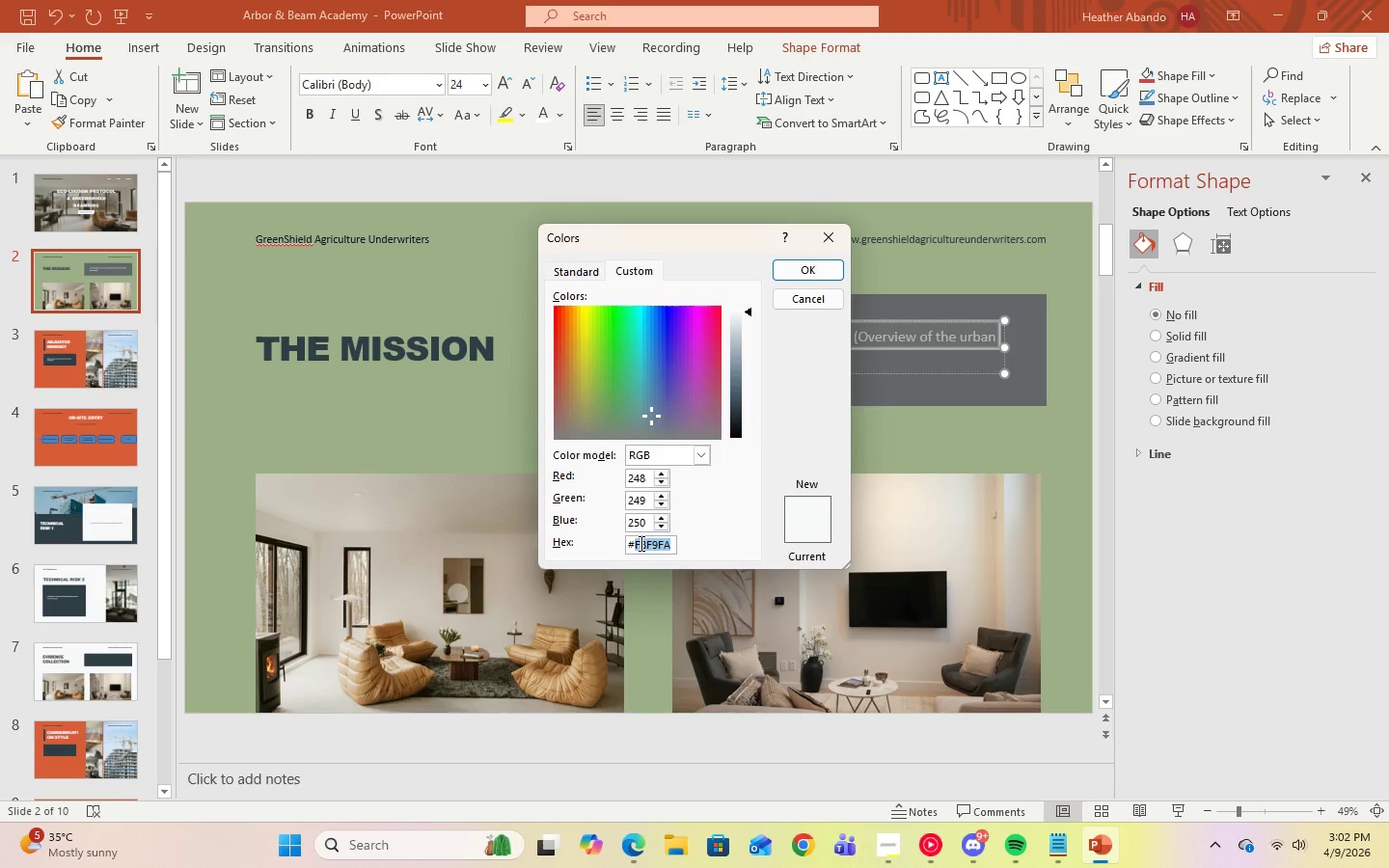 
right_click([640, 543])
 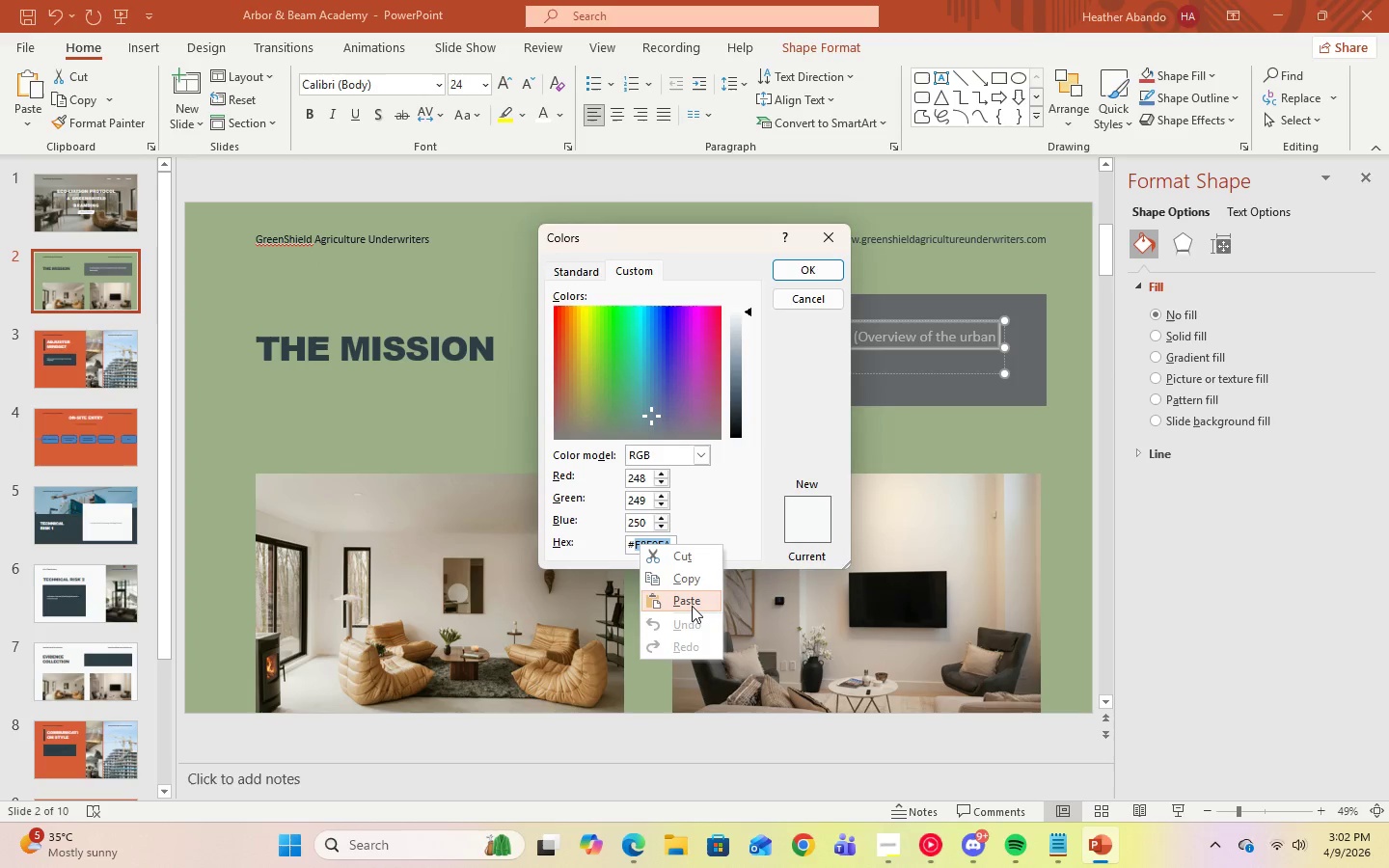 
left_click([692, 606])
 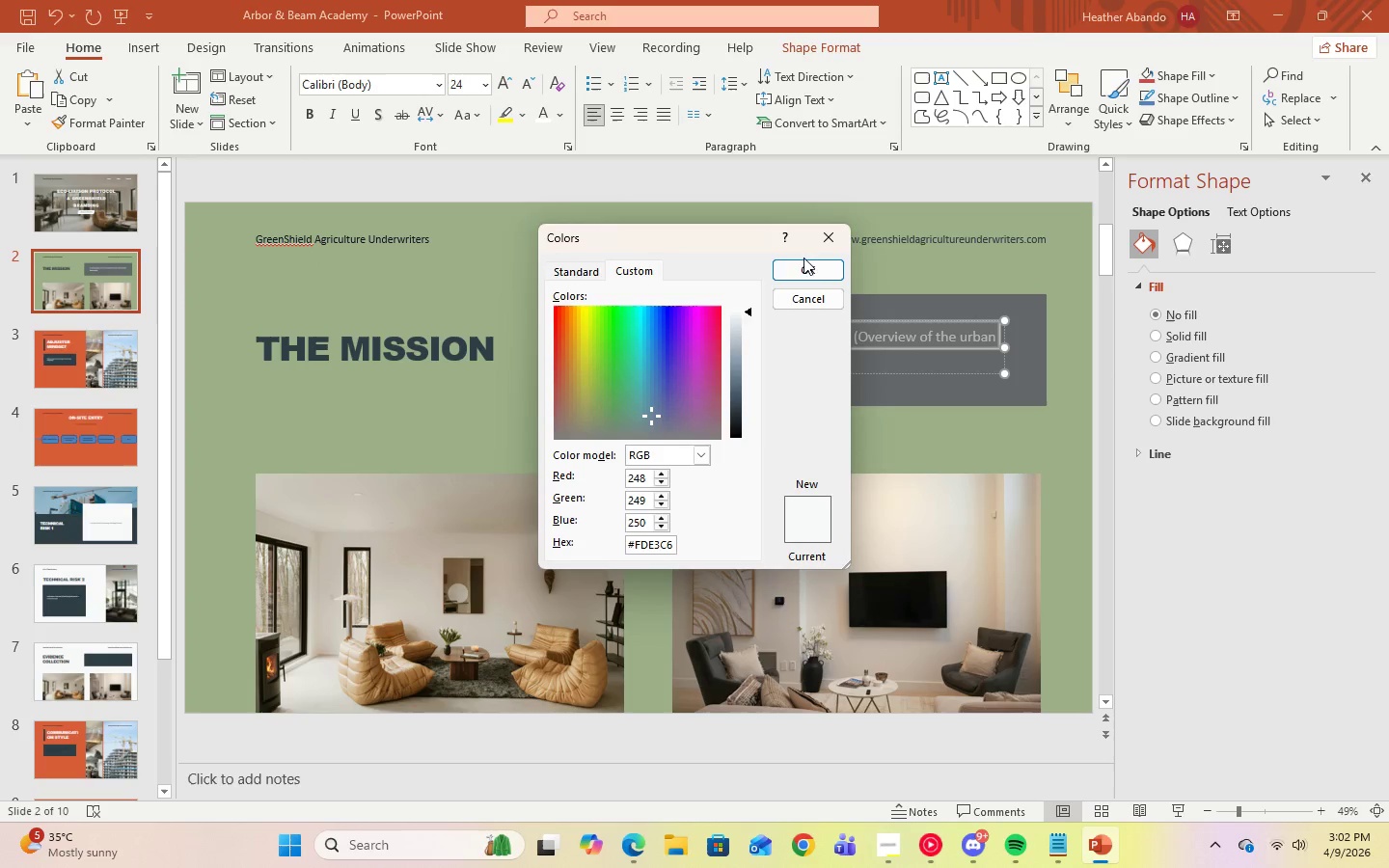 
left_click([802, 266])
 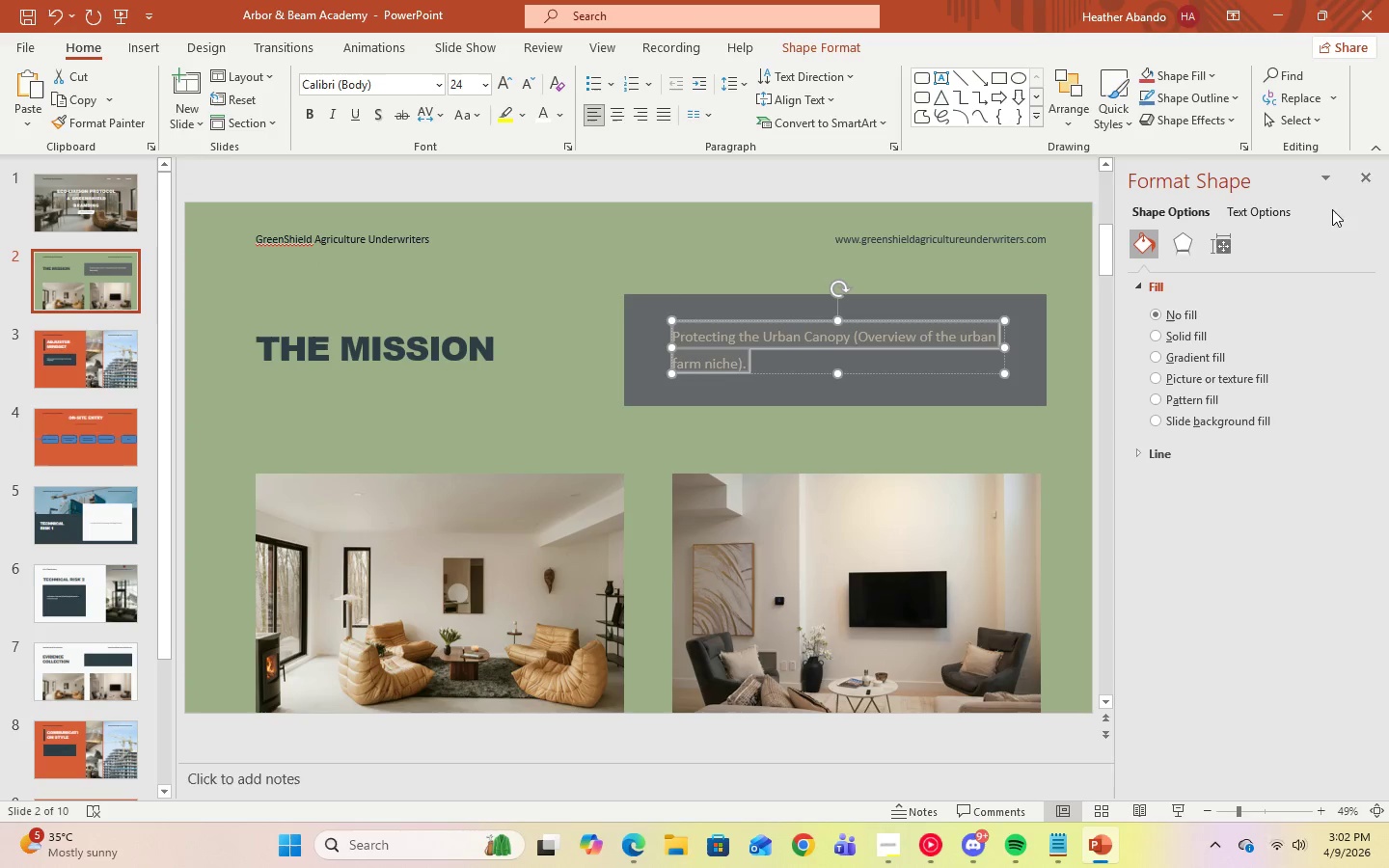 
left_click([1367, 177])
 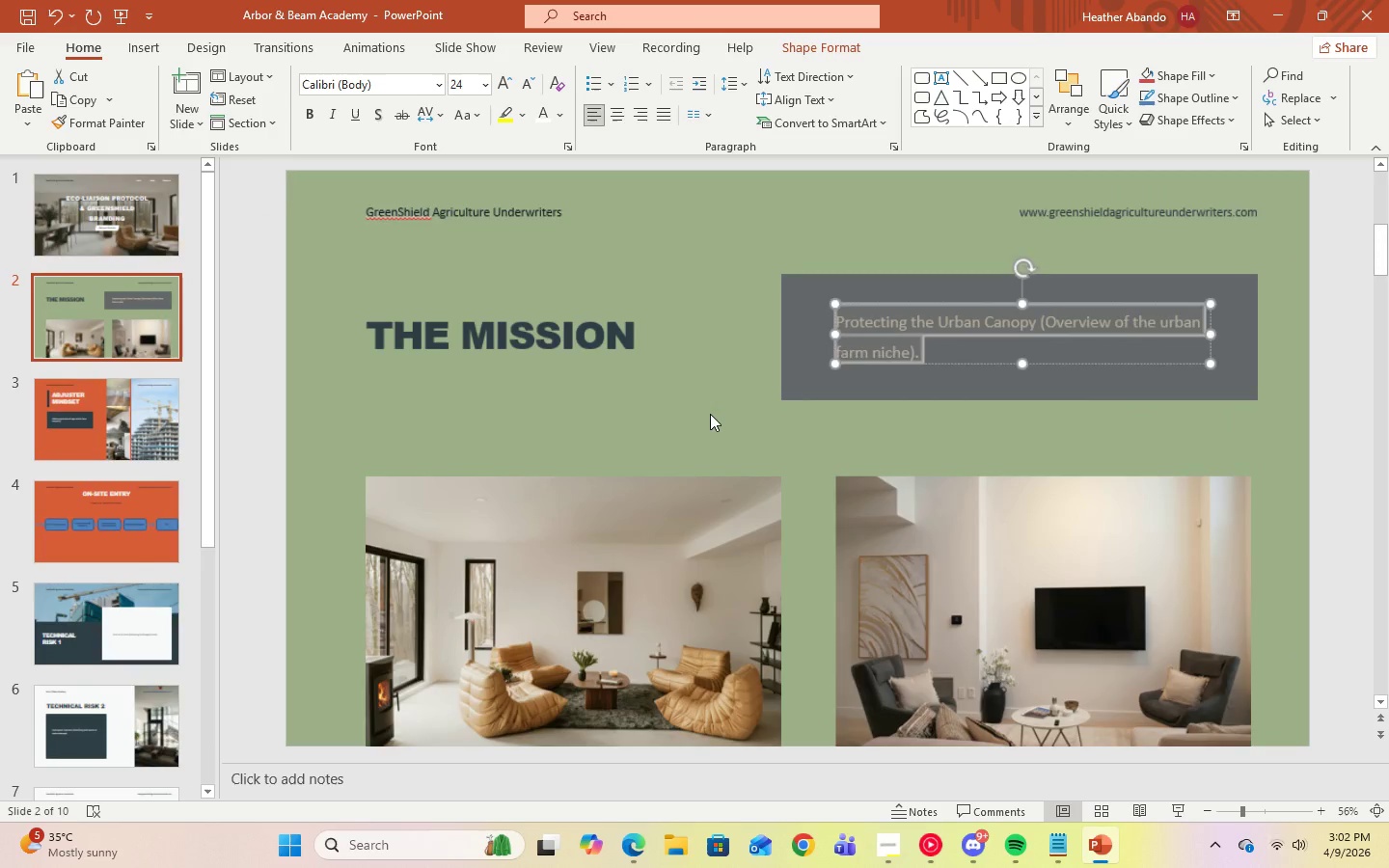 
left_click([710, 416])
 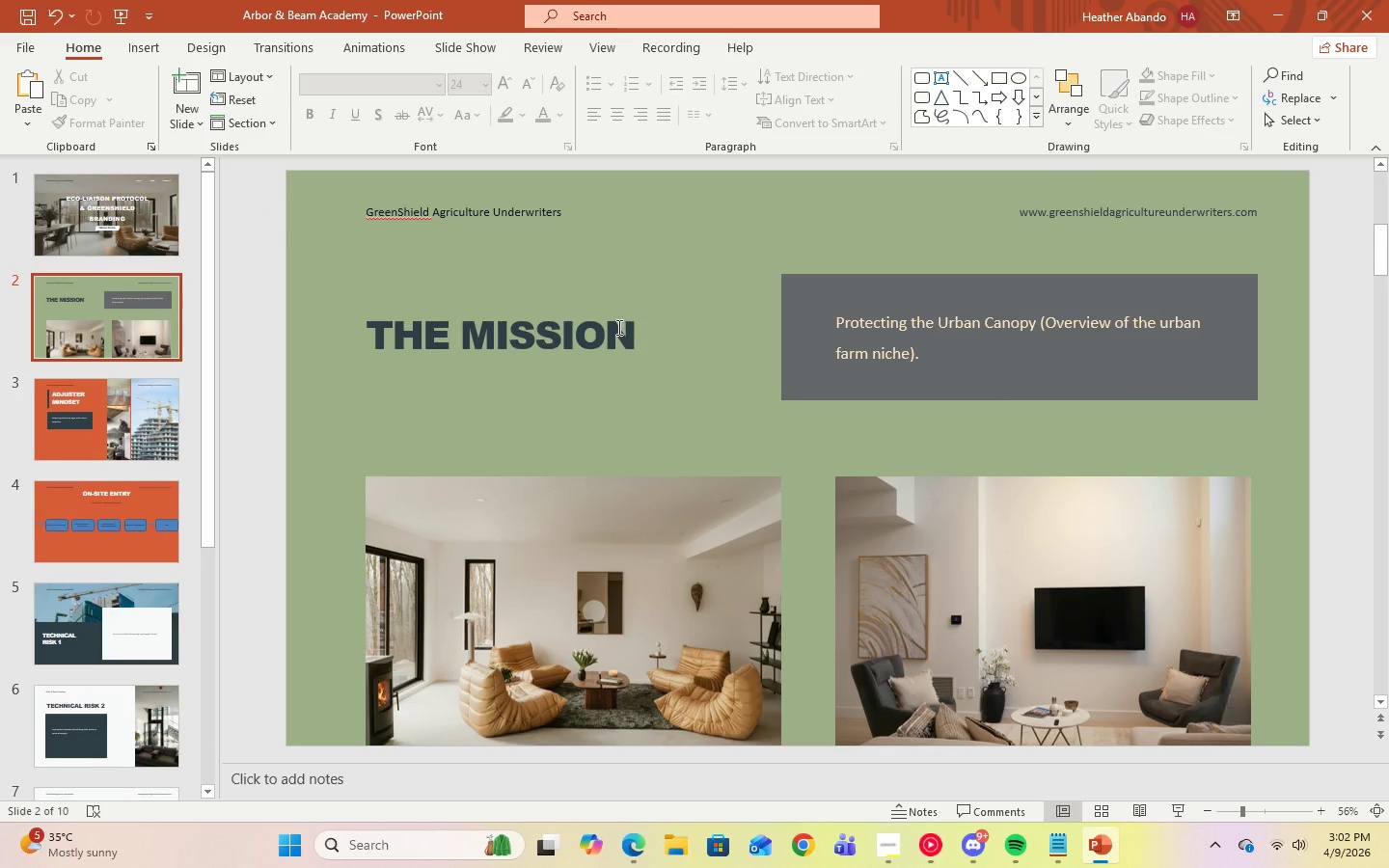 
left_click_drag(start_coordinate=[634, 339], to_coordinate=[424, 343])
 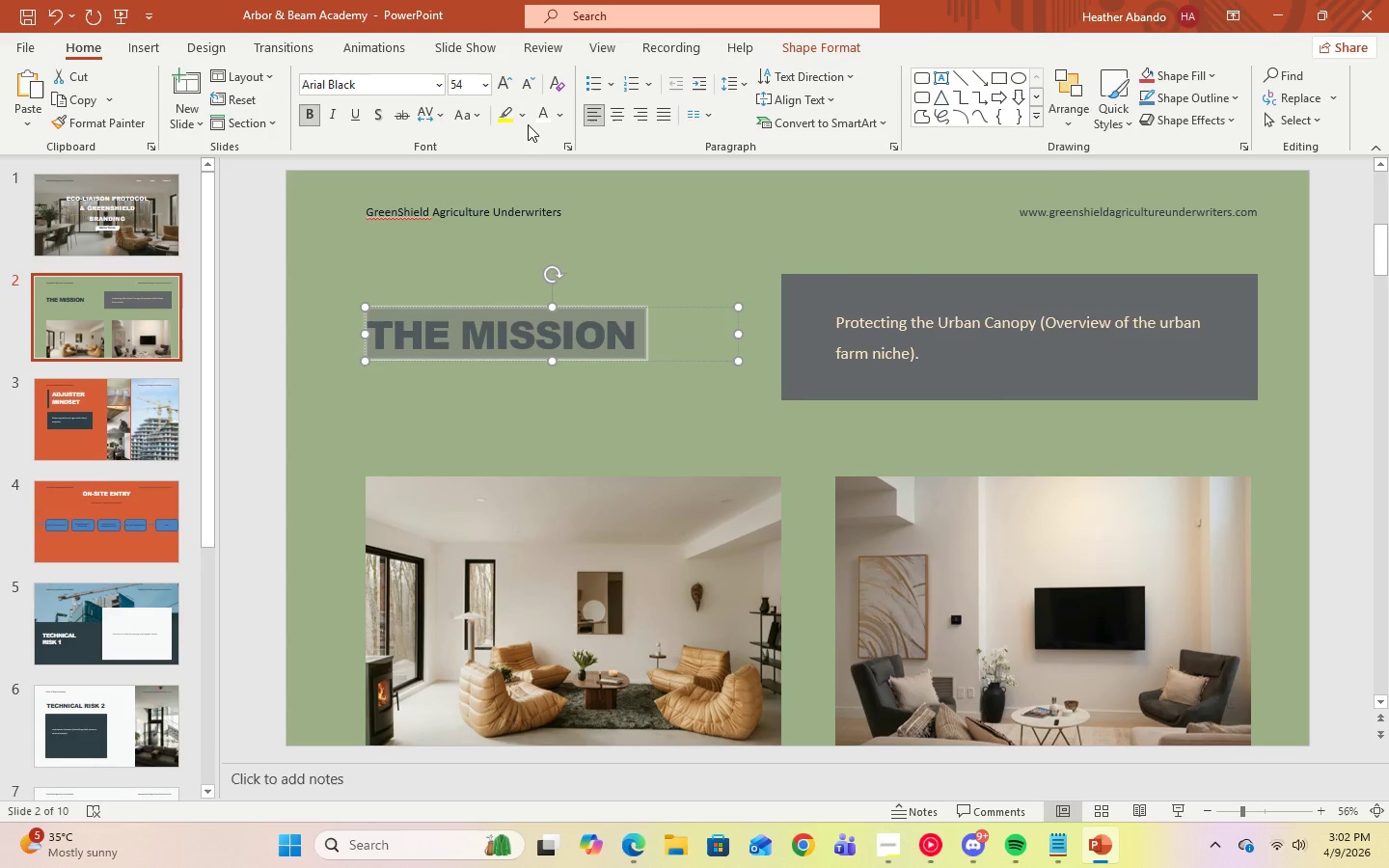 
left_click([540, 118])
 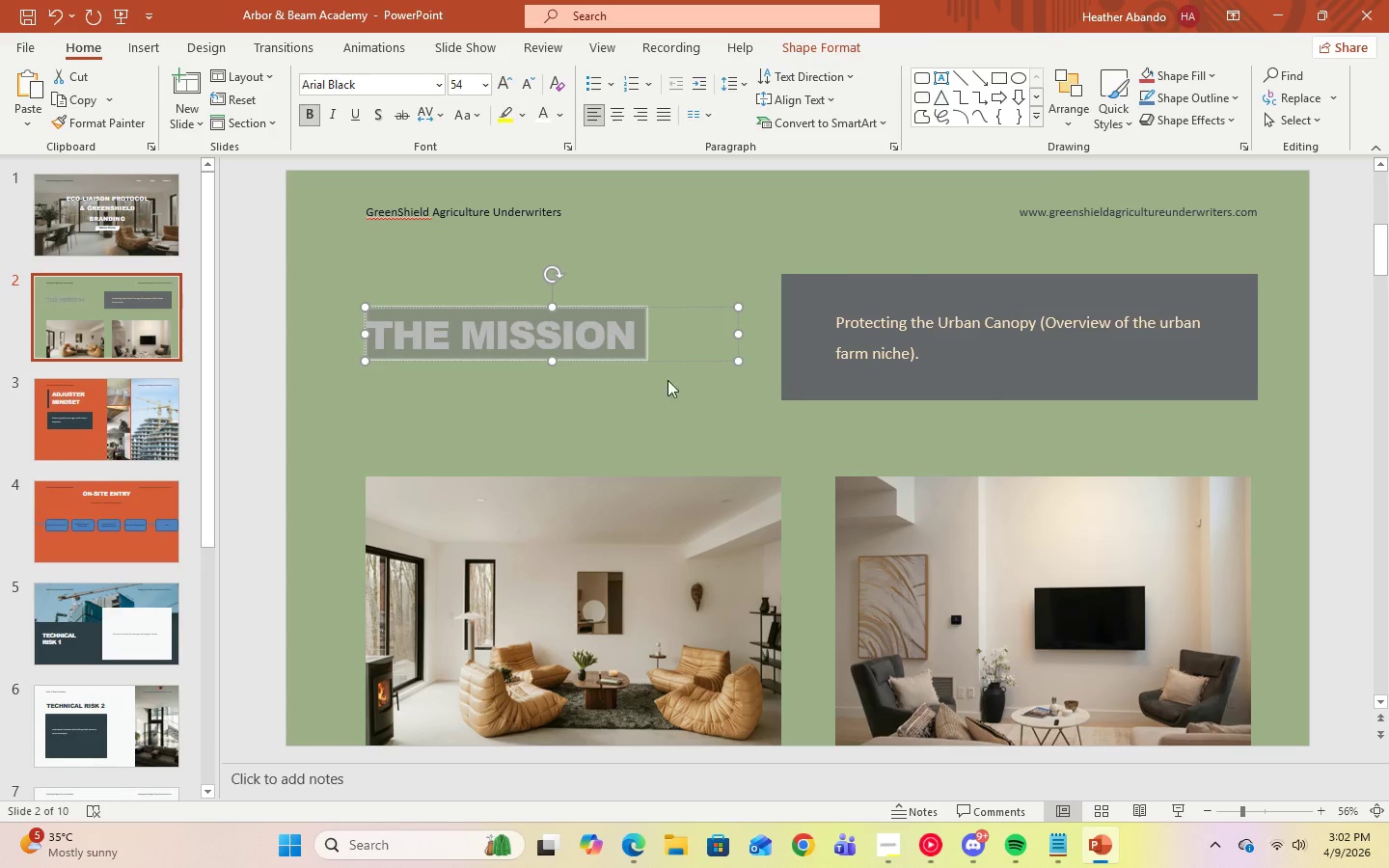 
left_click([675, 393])
 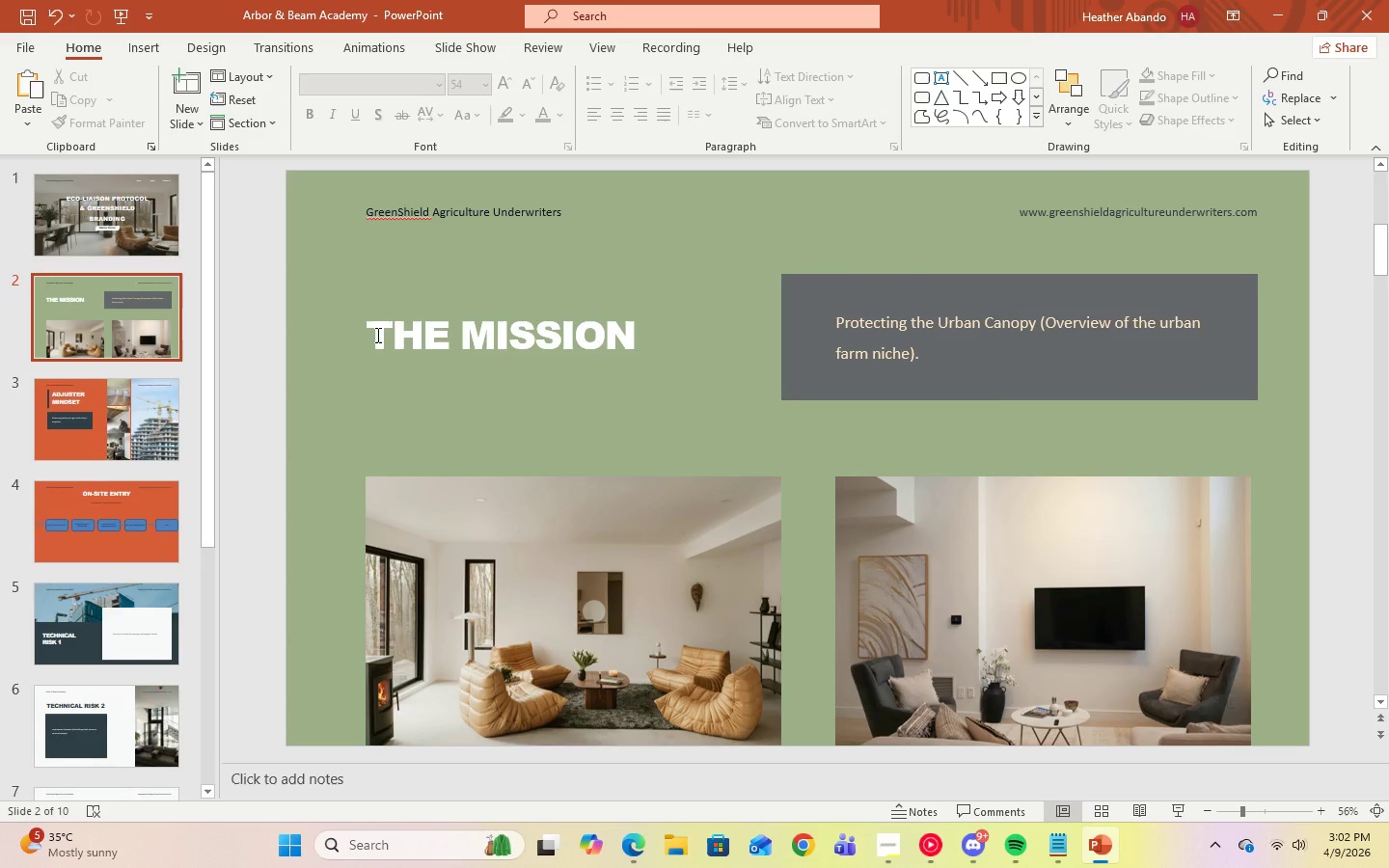 
left_click_drag(start_coordinate=[373, 335], to_coordinate=[636, 332])
 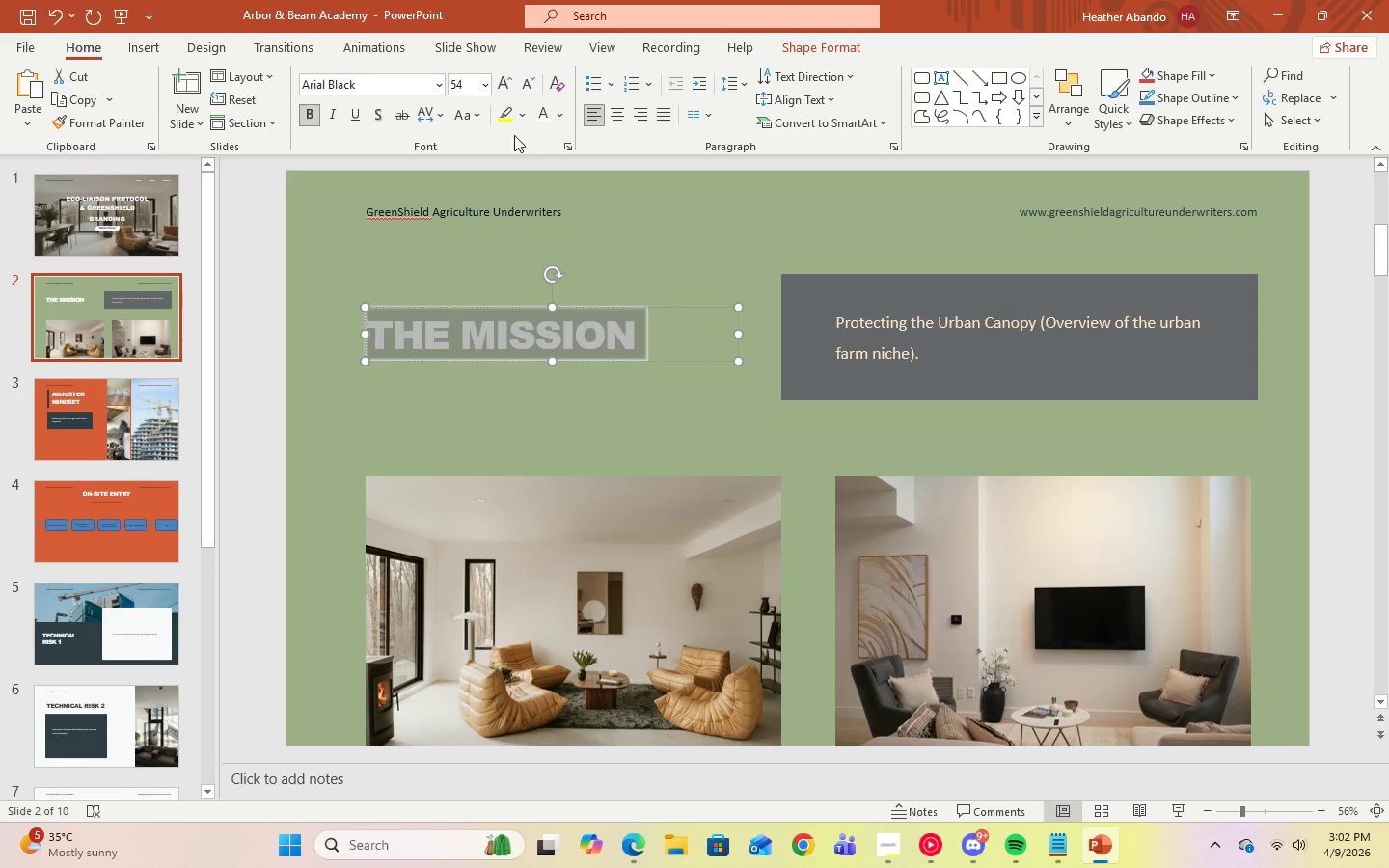 
left_click([561, 121])
 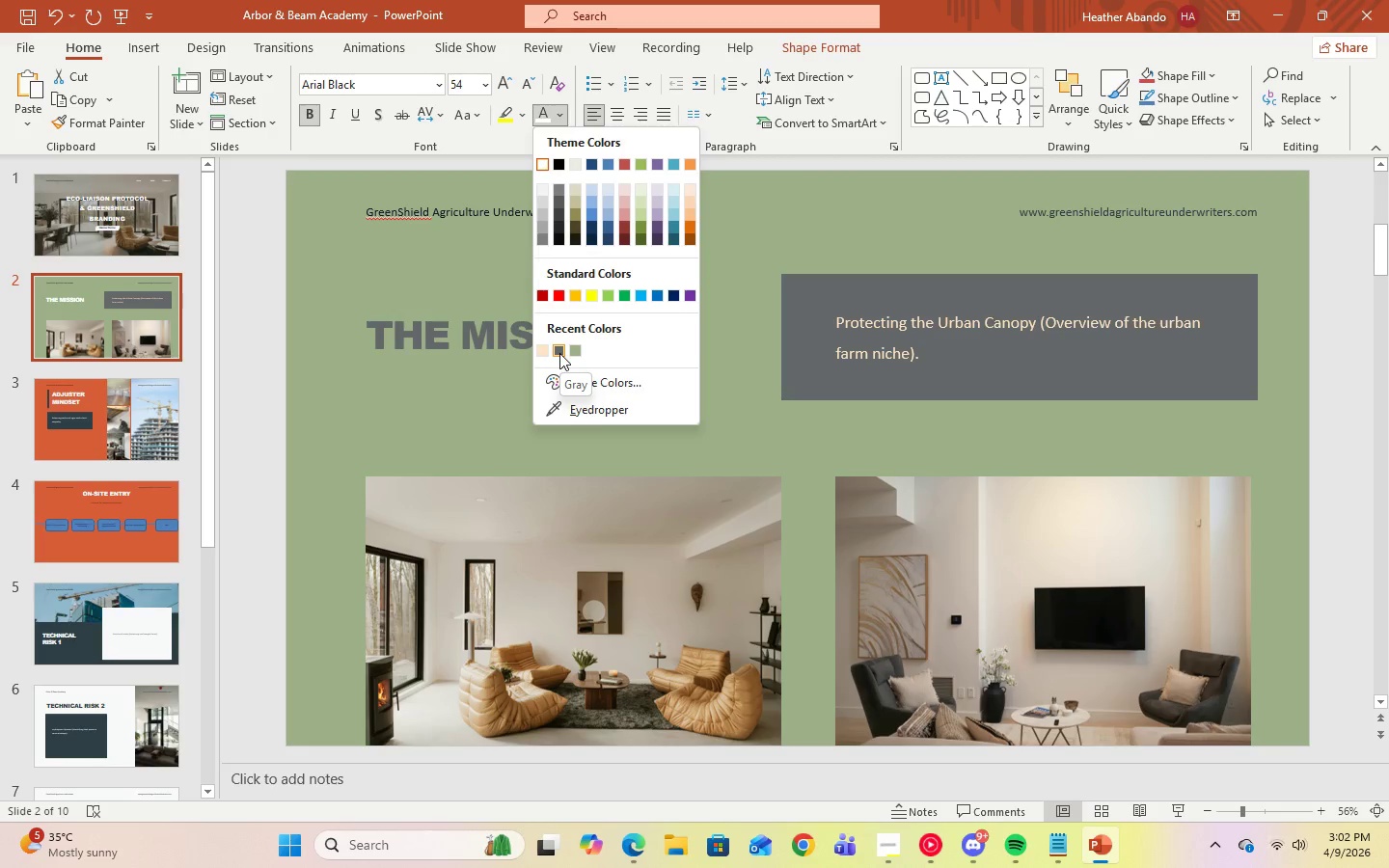 
left_click([473, 372])
 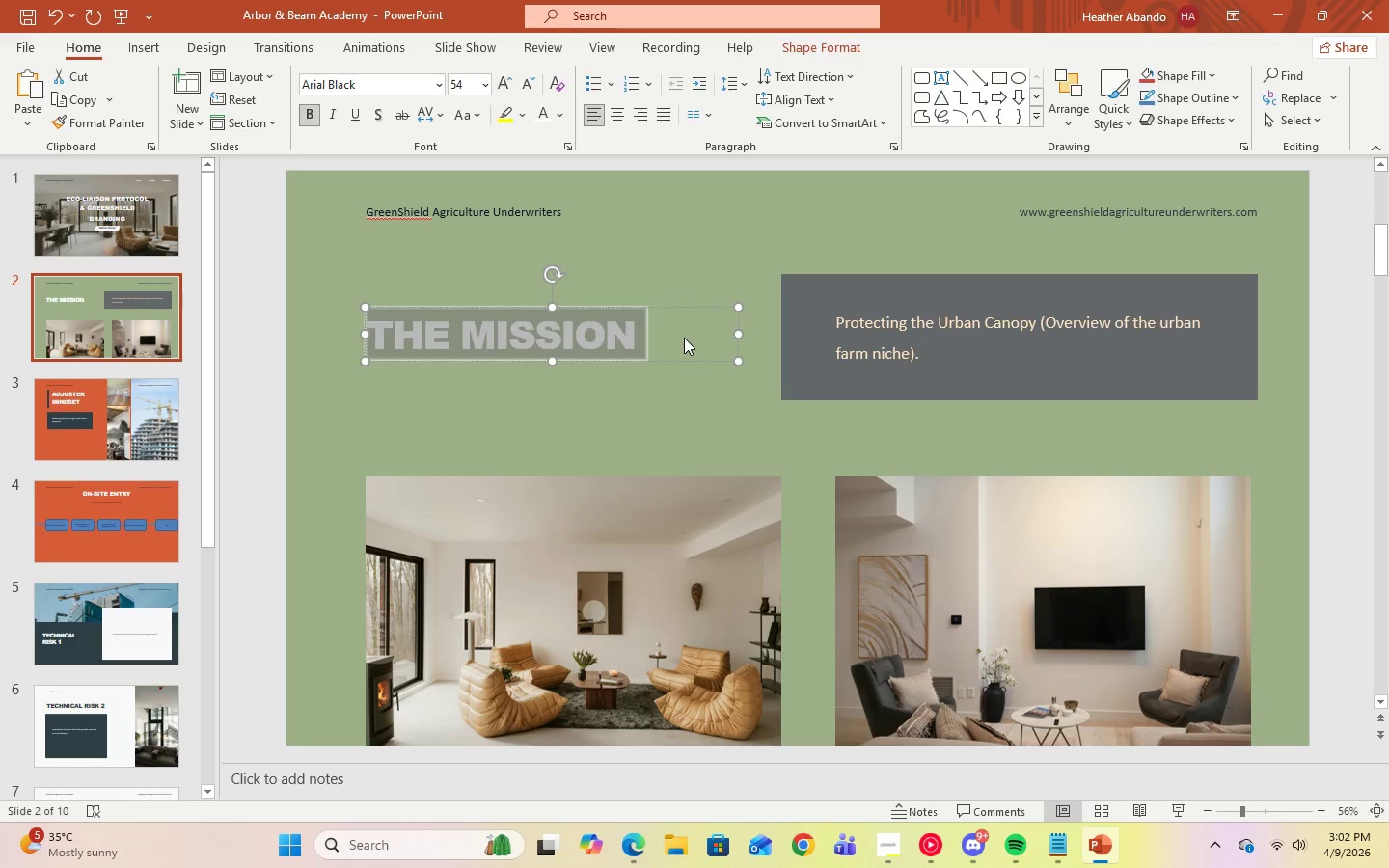 
left_click([684, 338])
 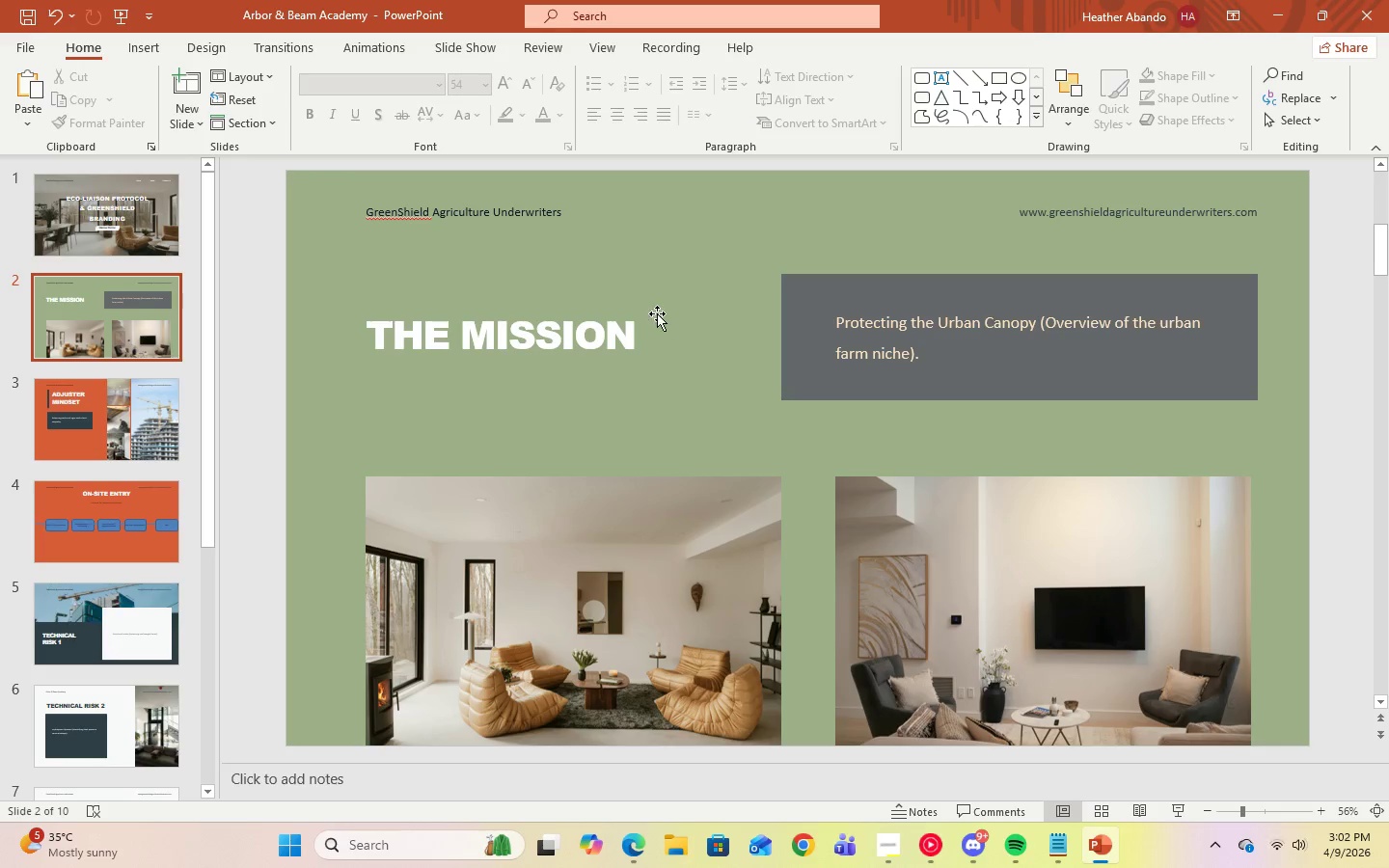 
left_click([657, 313])
 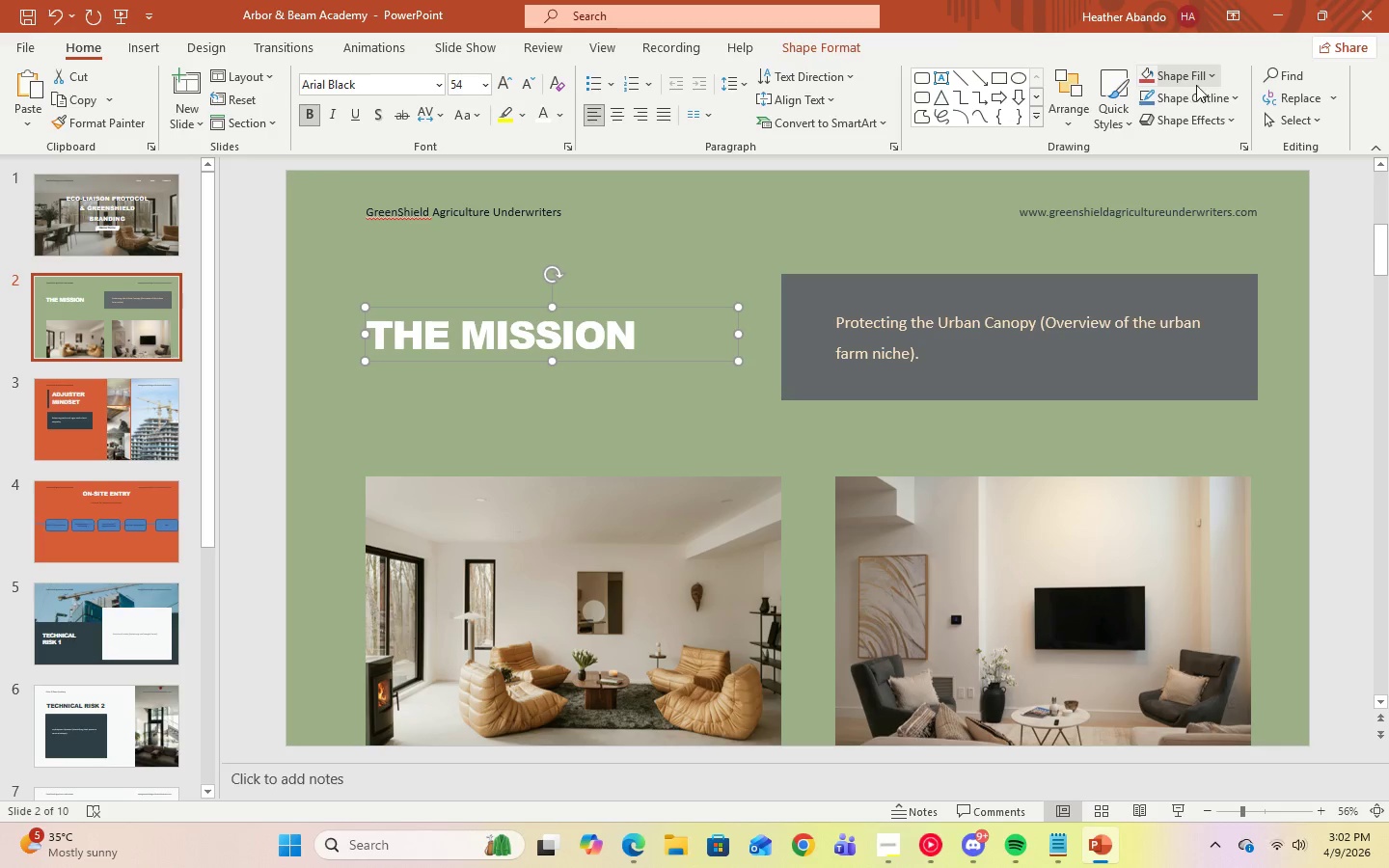 
left_click([1208, 83])
 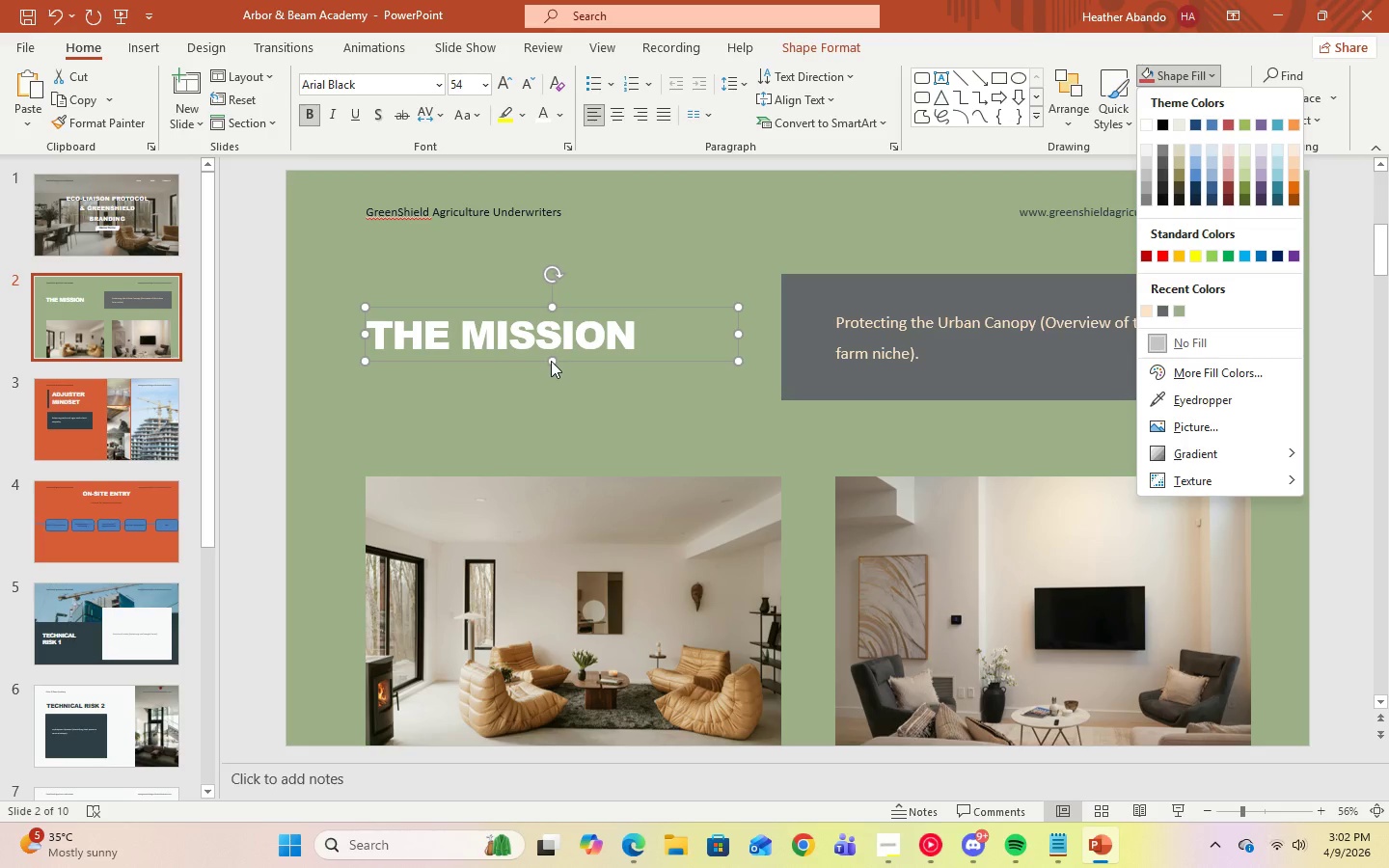 
wait(6.09)
 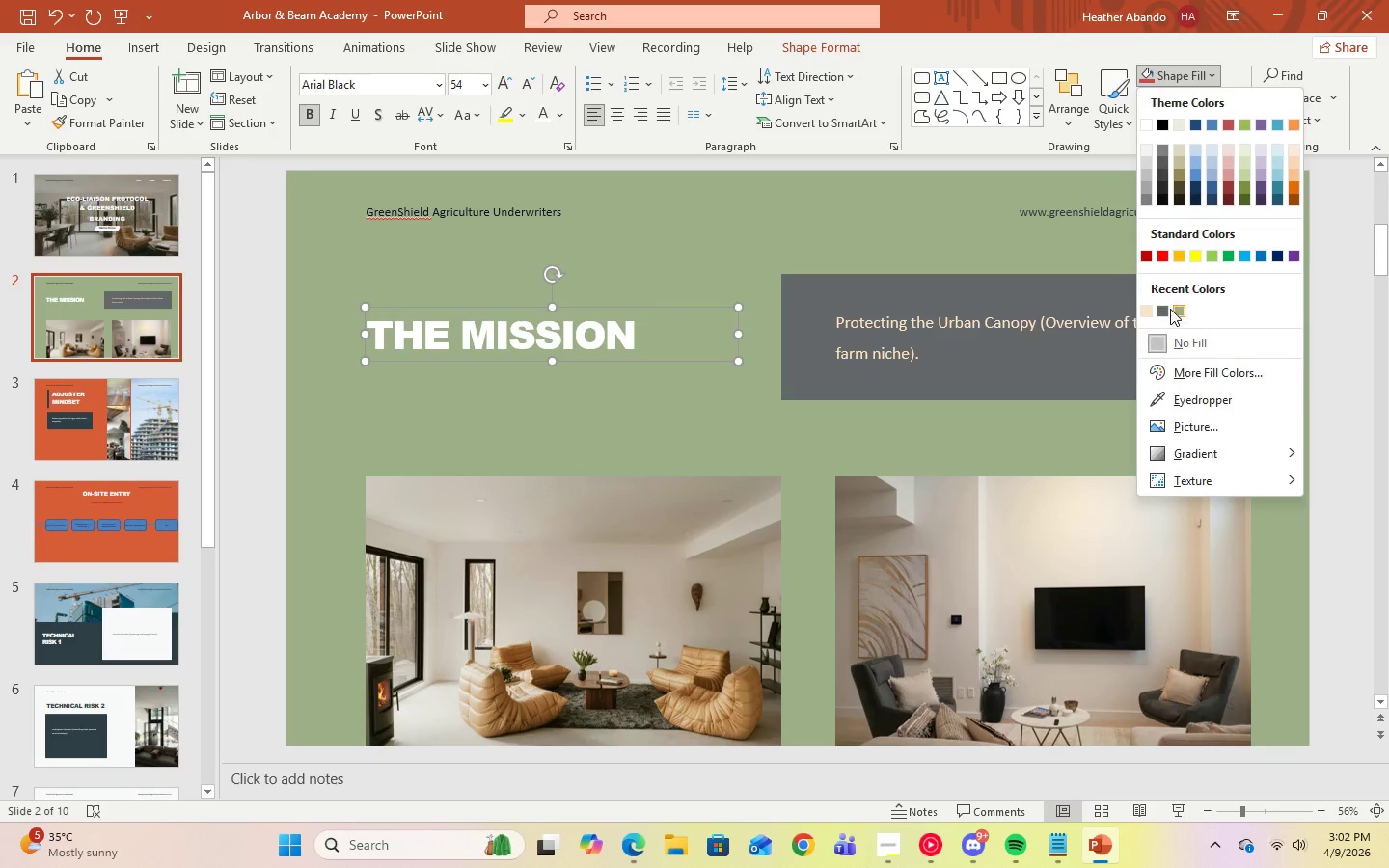 
left_click([1163, 307])
 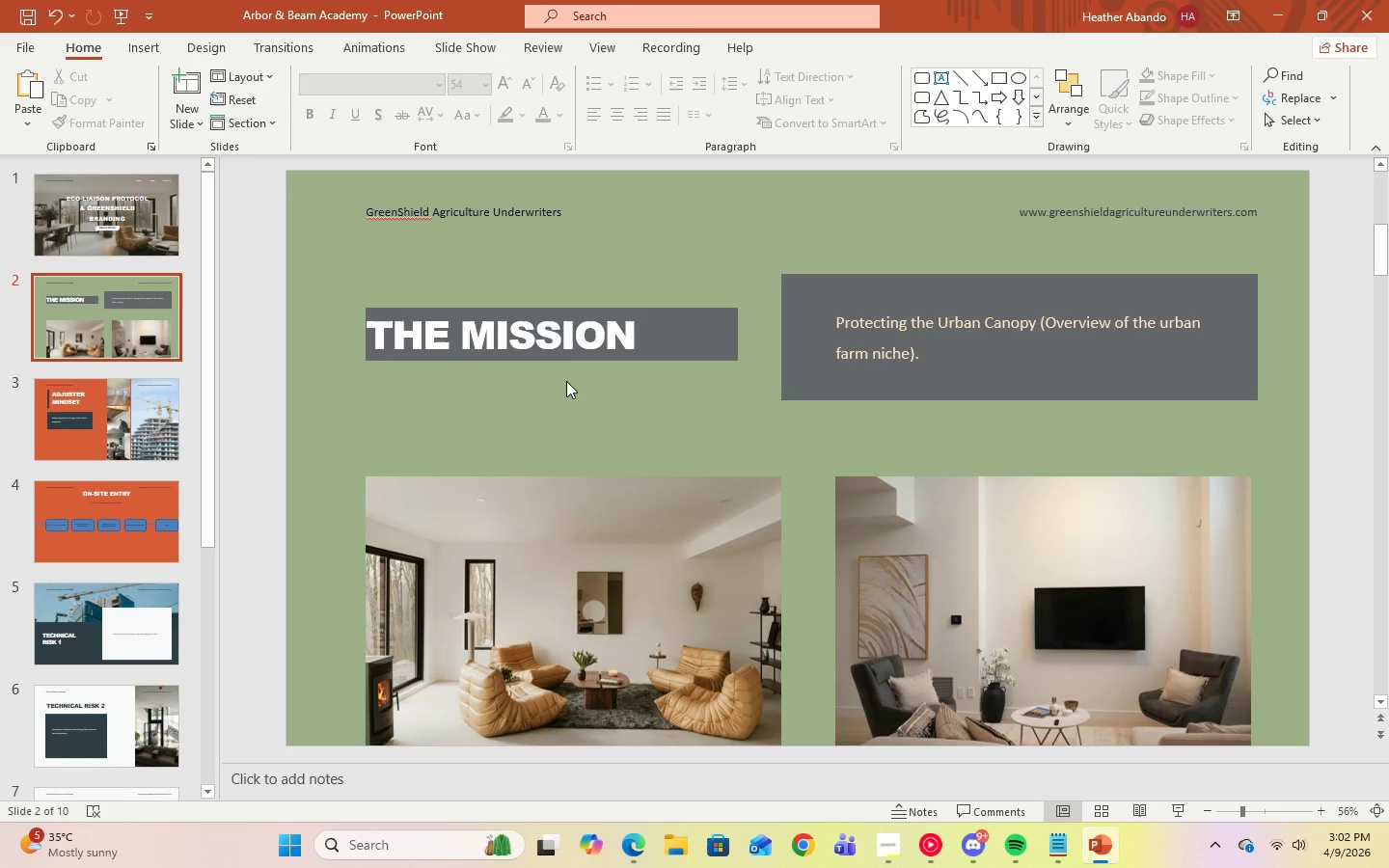 
double_click([554, 349])
 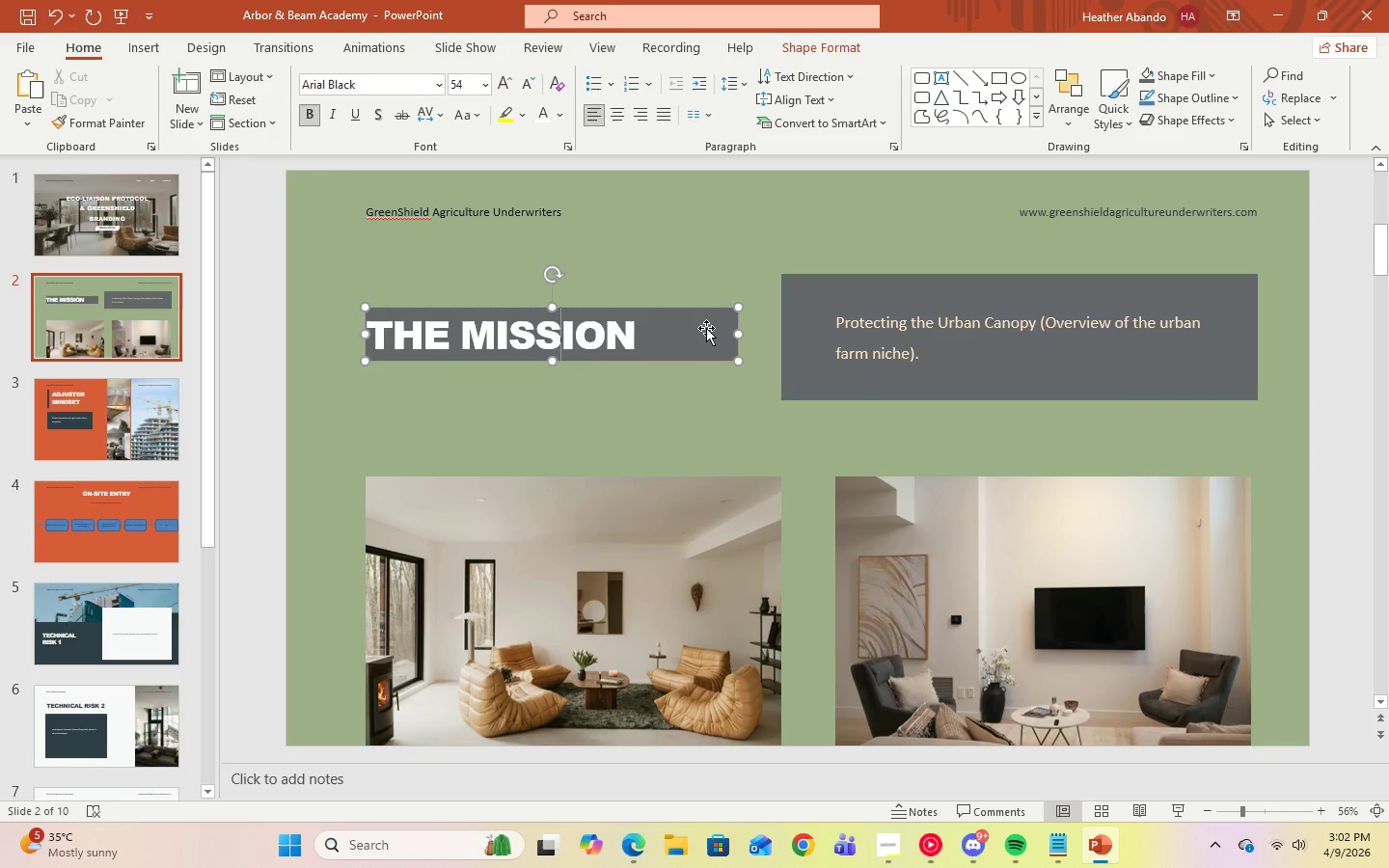 
triple_click([712, 327])
 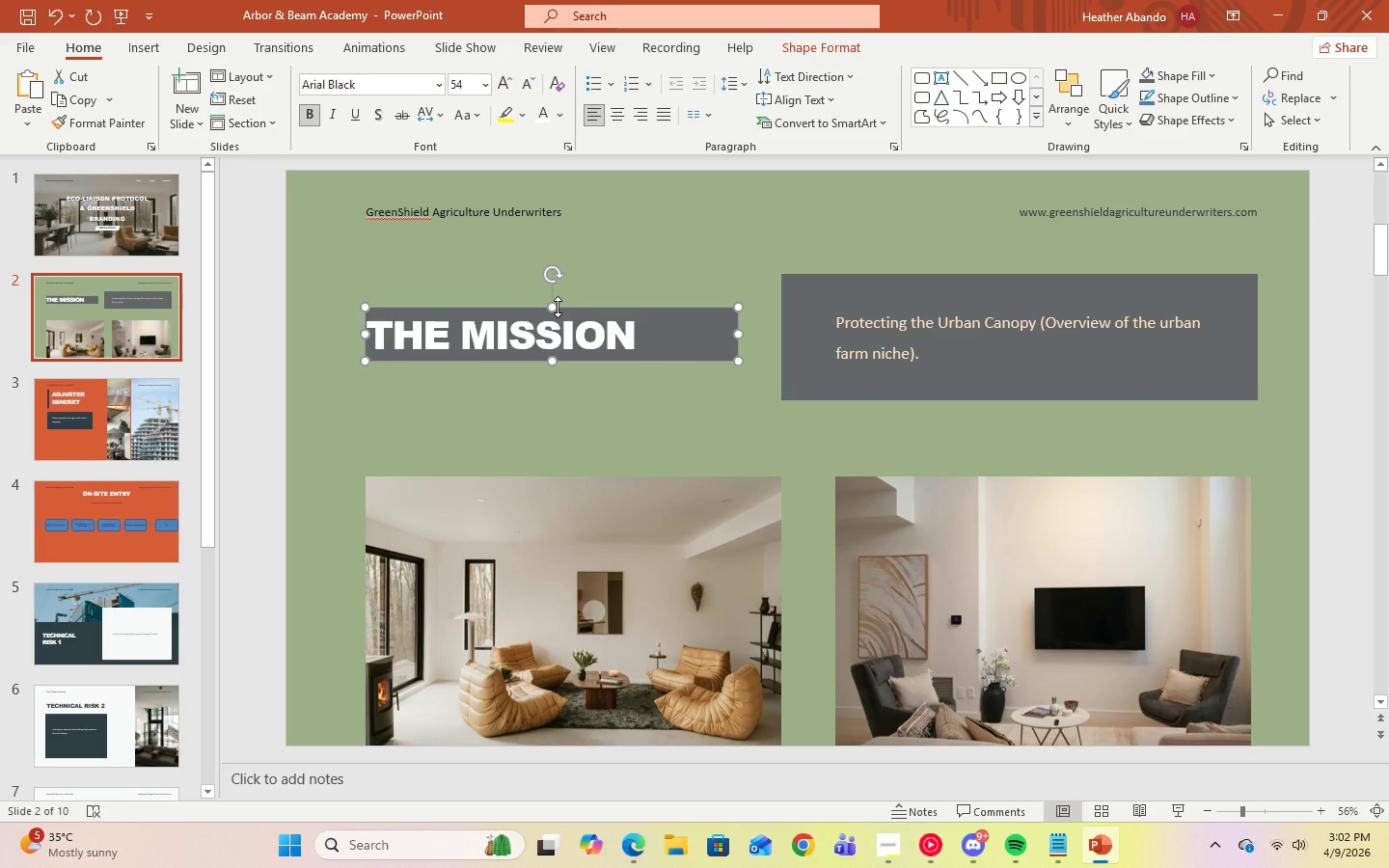 
left_click_drag(start_coordinate=[554, 306], to_coordinate=[558, 272])
 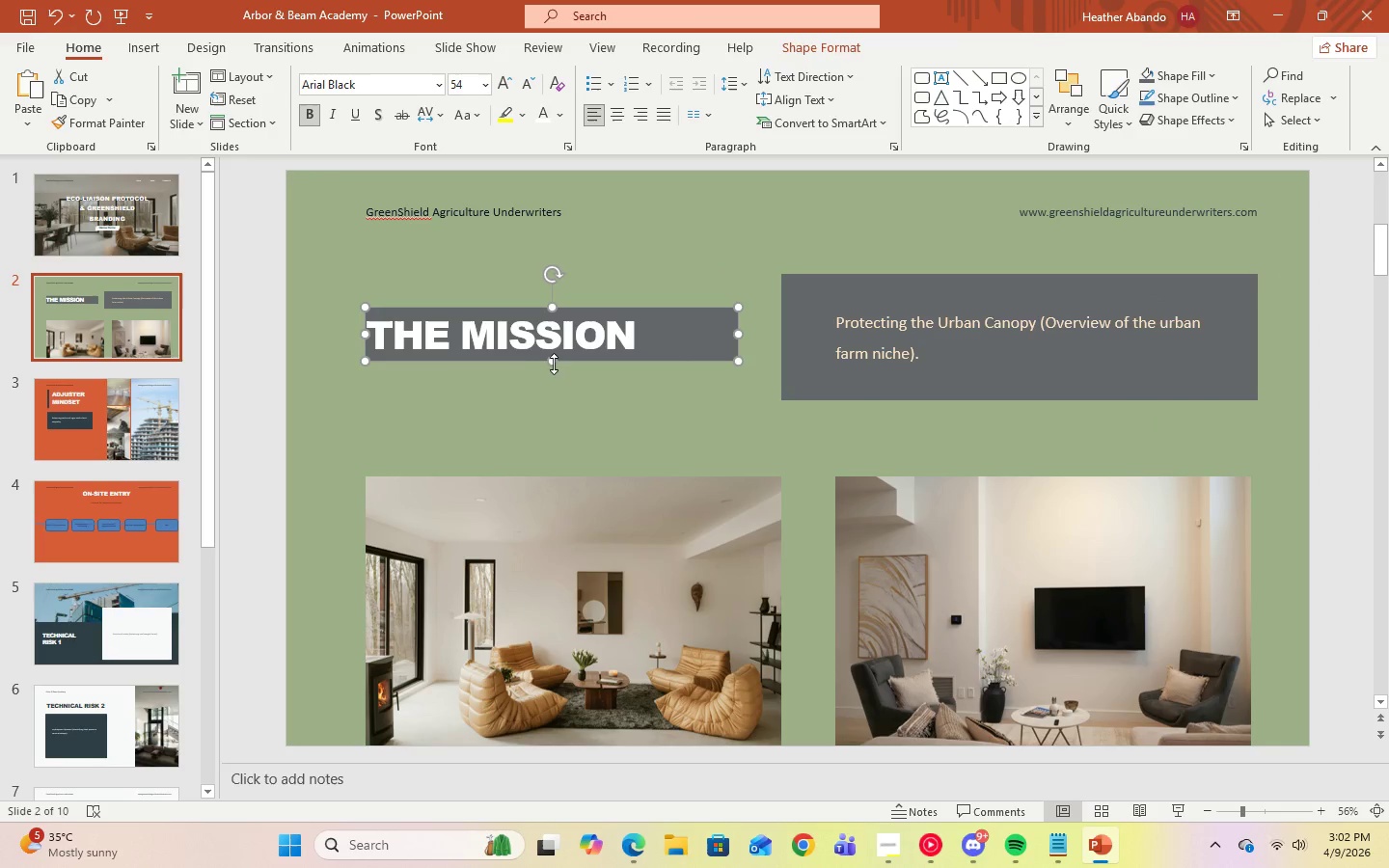 
left_click_drag(start_coordinate=[556, 364], to_coordinate=[563, 405])
 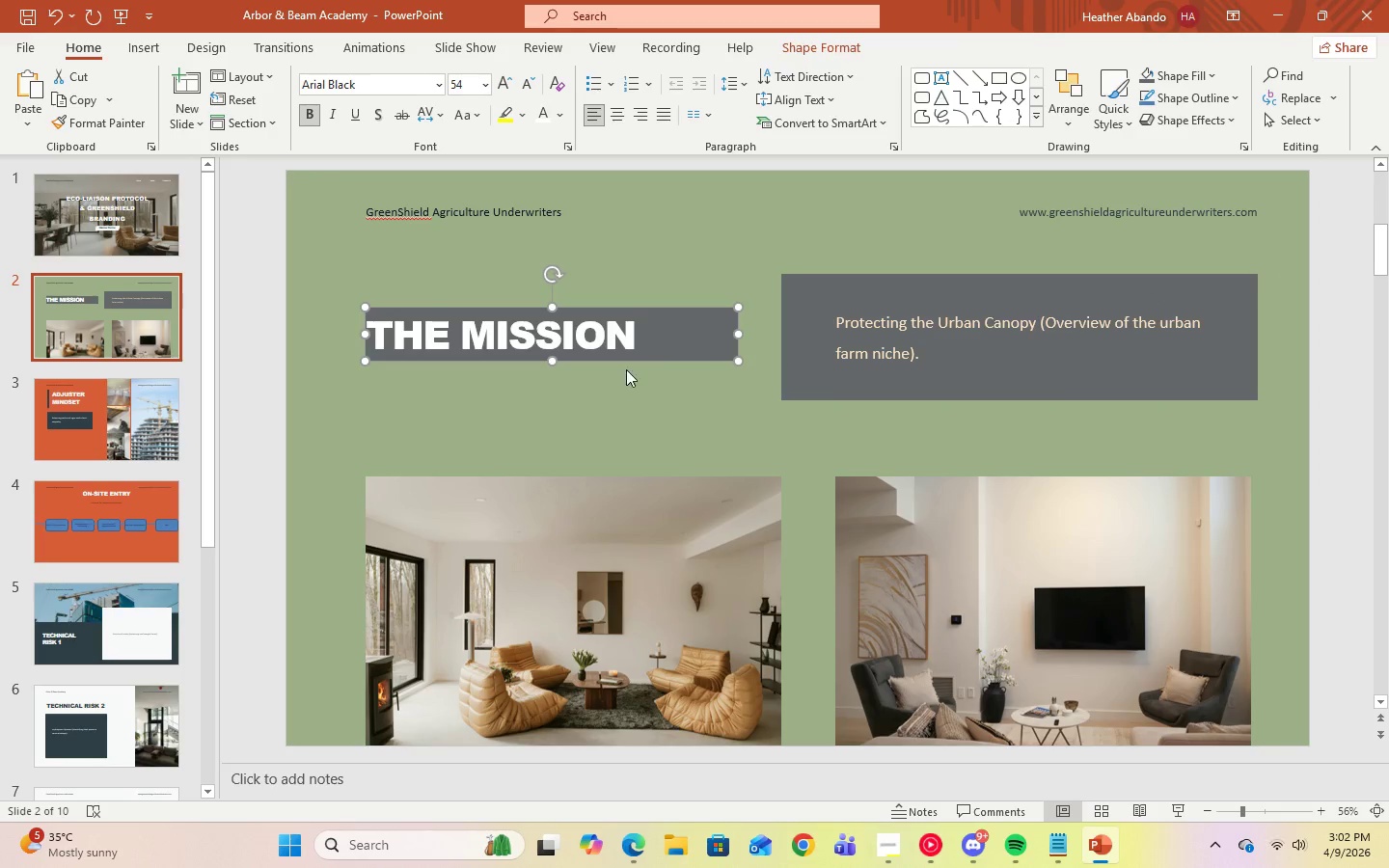 
left_click([659, 342])
 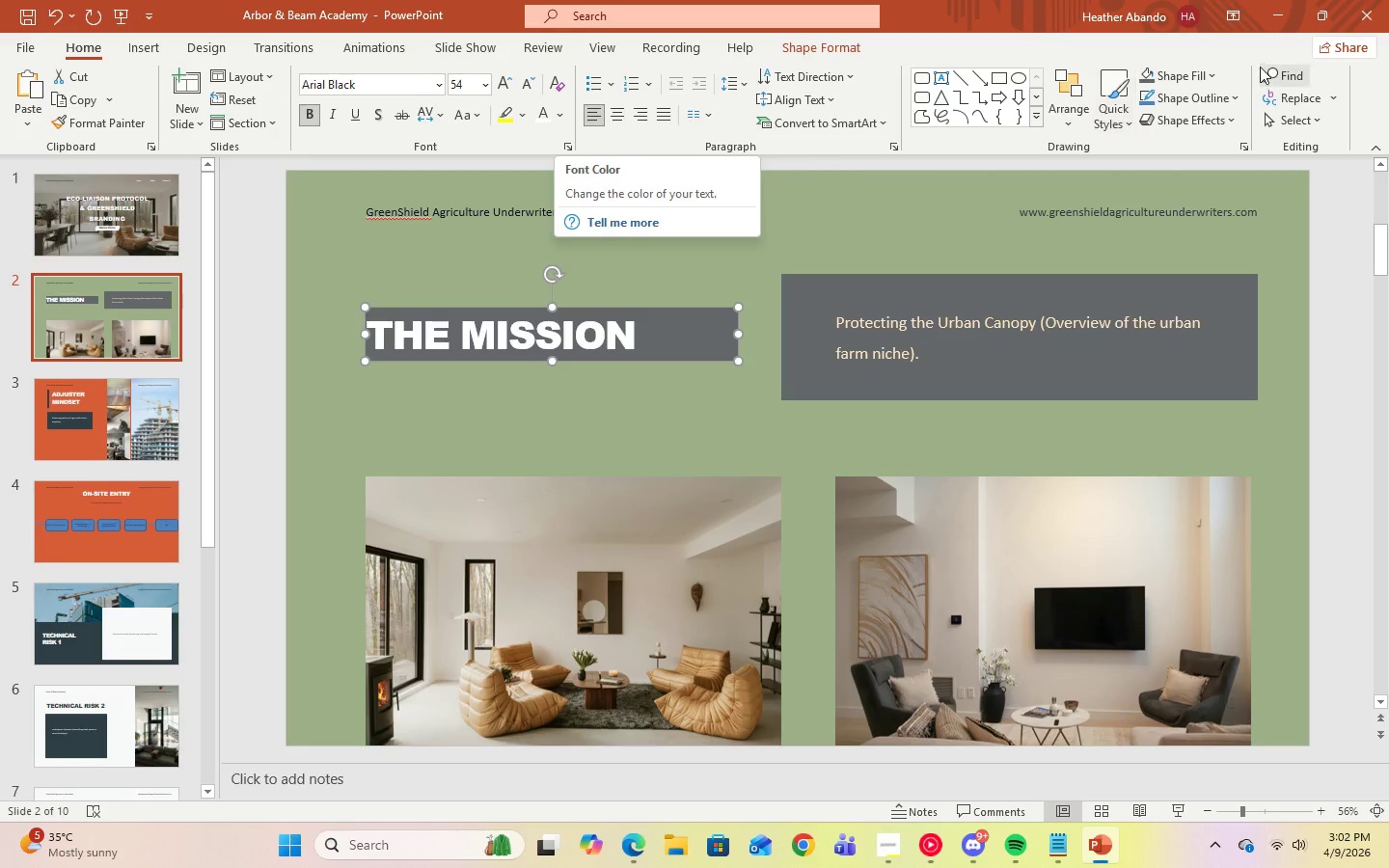 
left_click([1207, 80])
 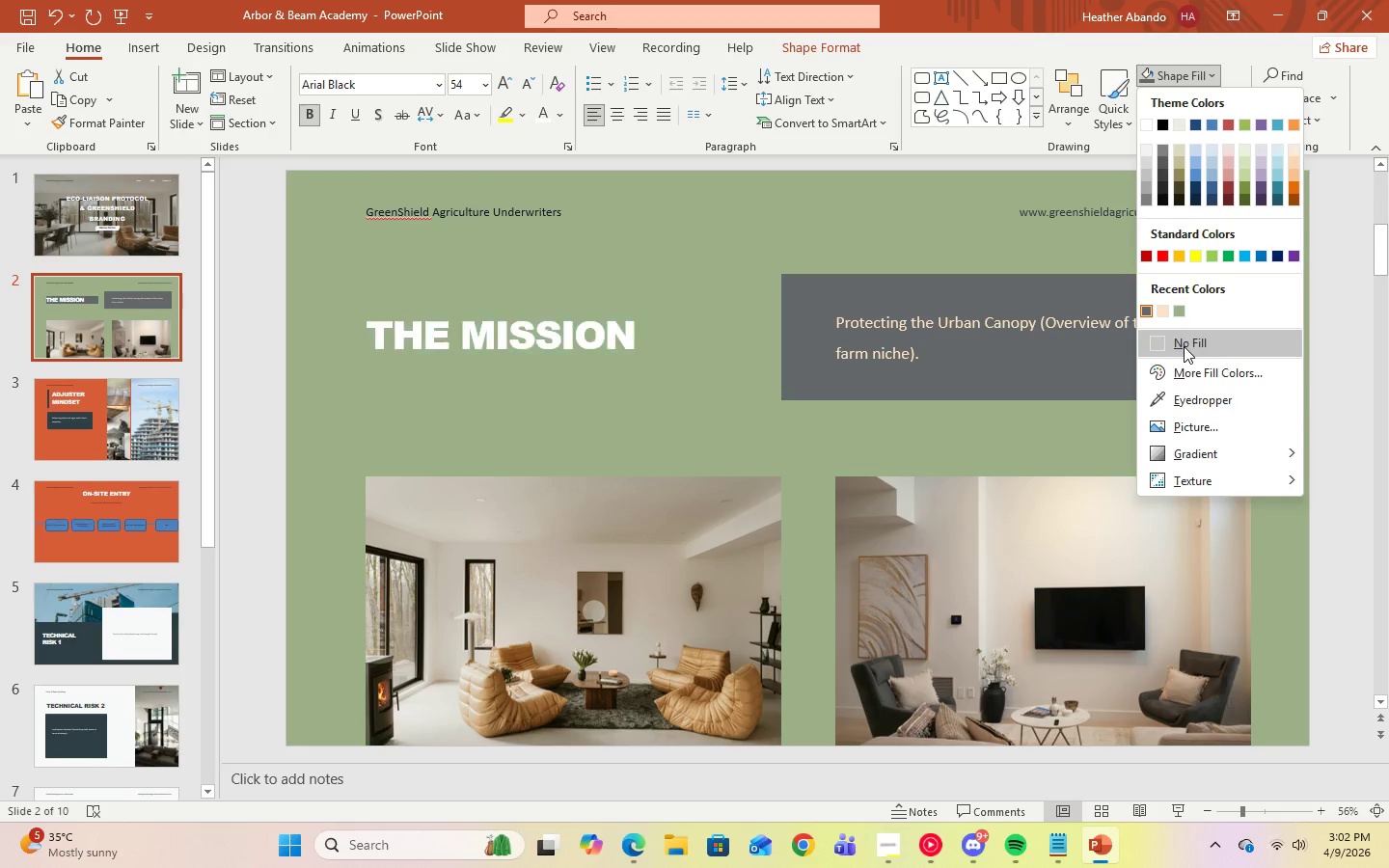 
left_click([1184, 346])
 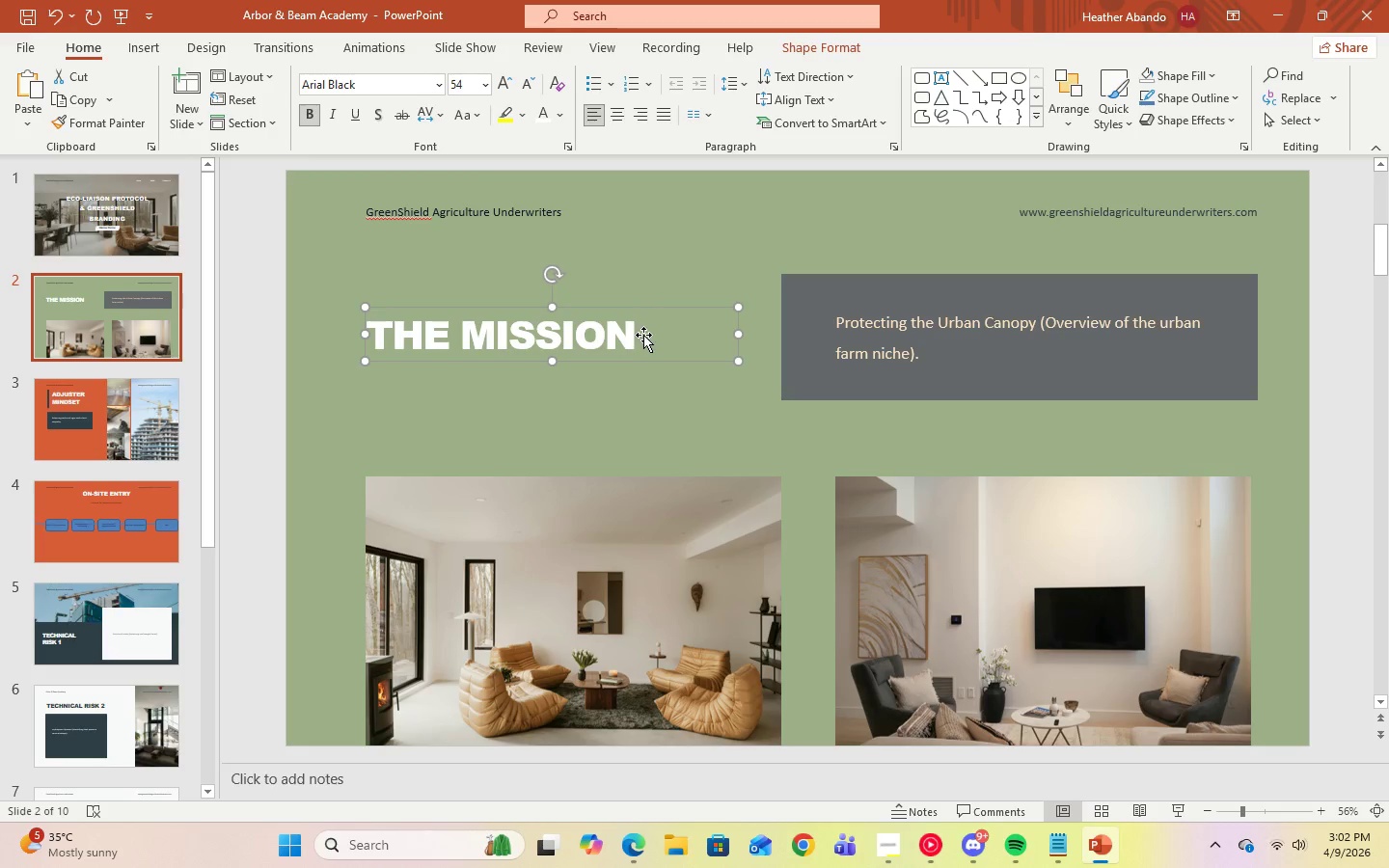 
left_click([635, 335])
 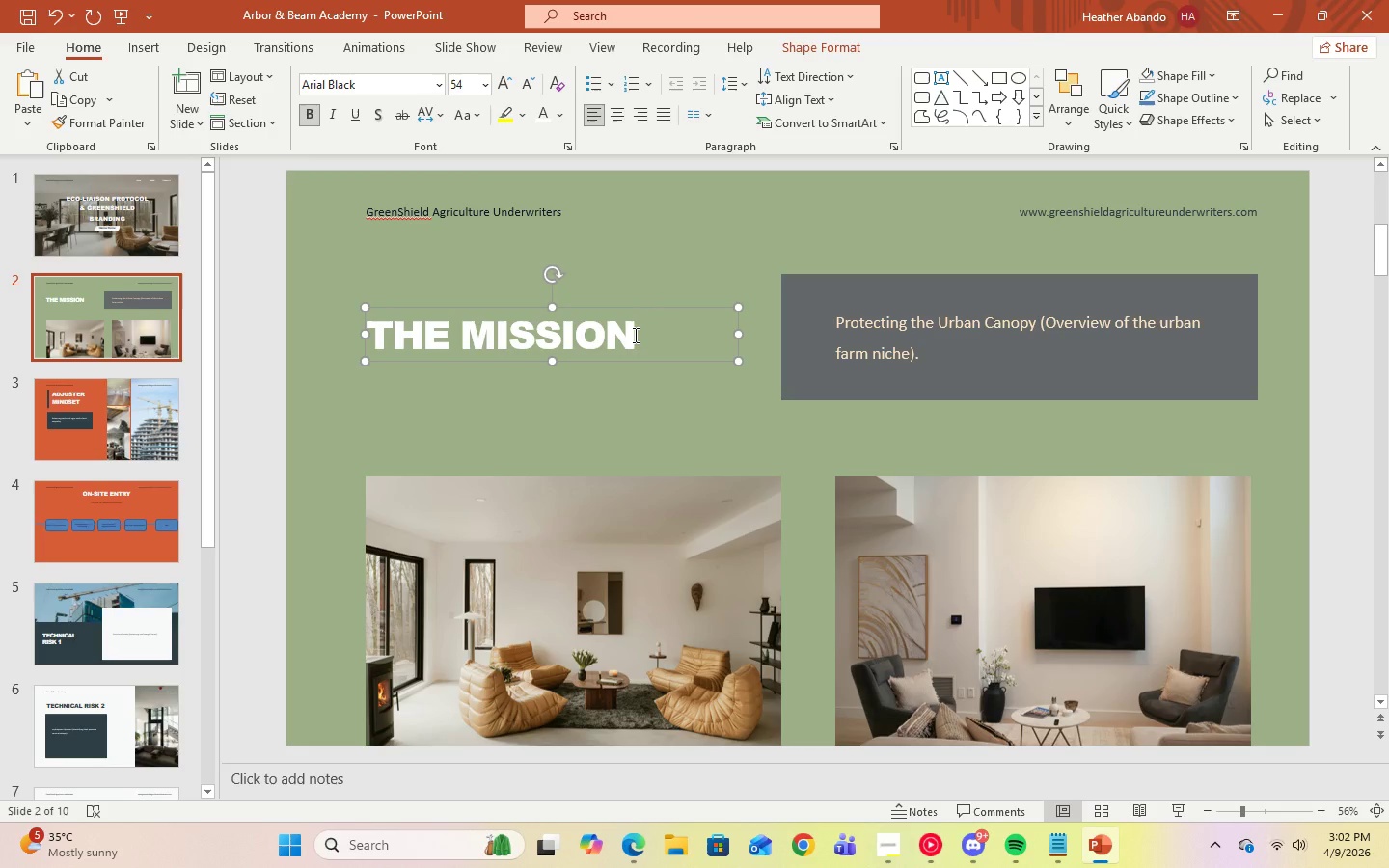 
key(Control+A)
 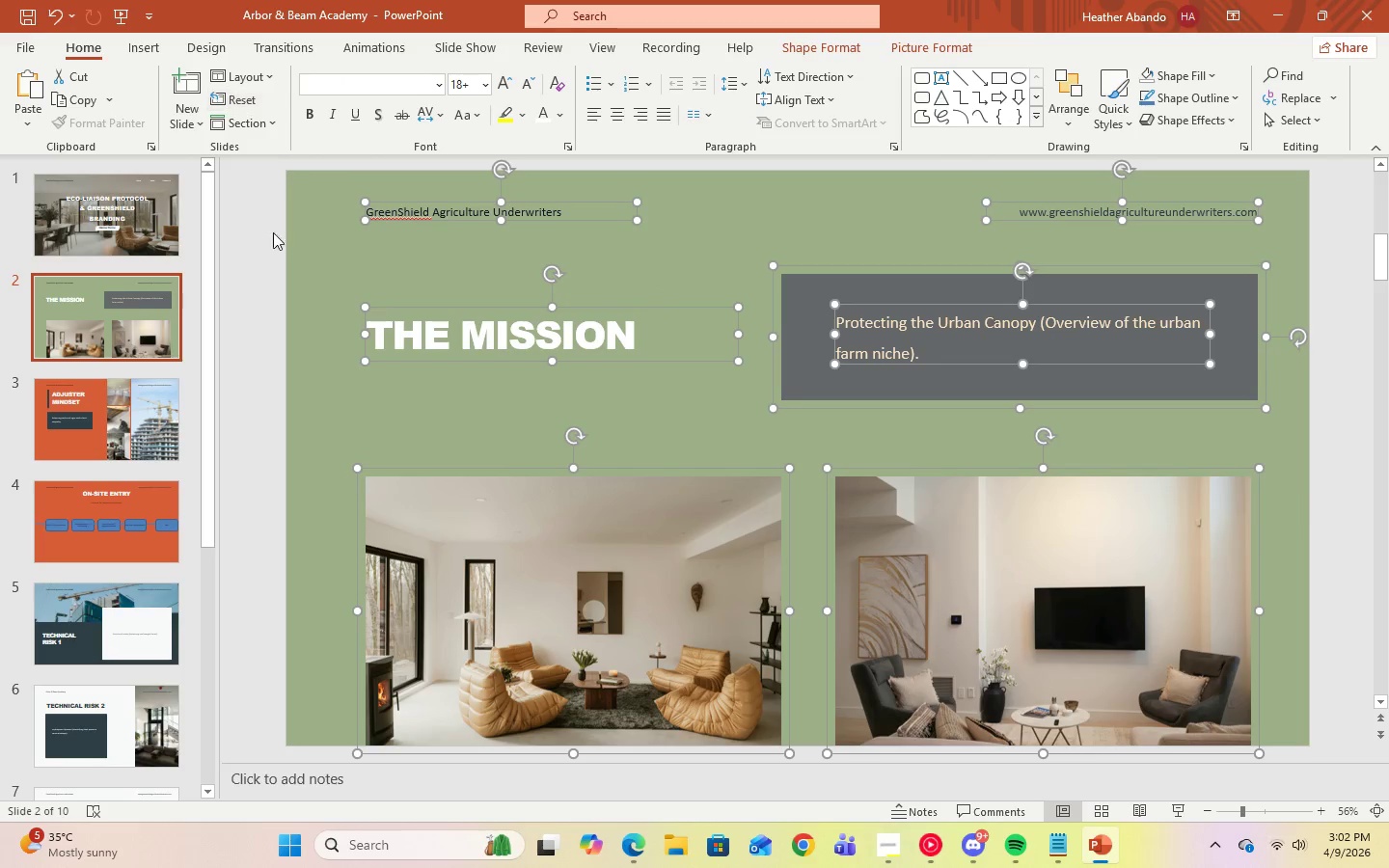 
left_click([341, 372])
 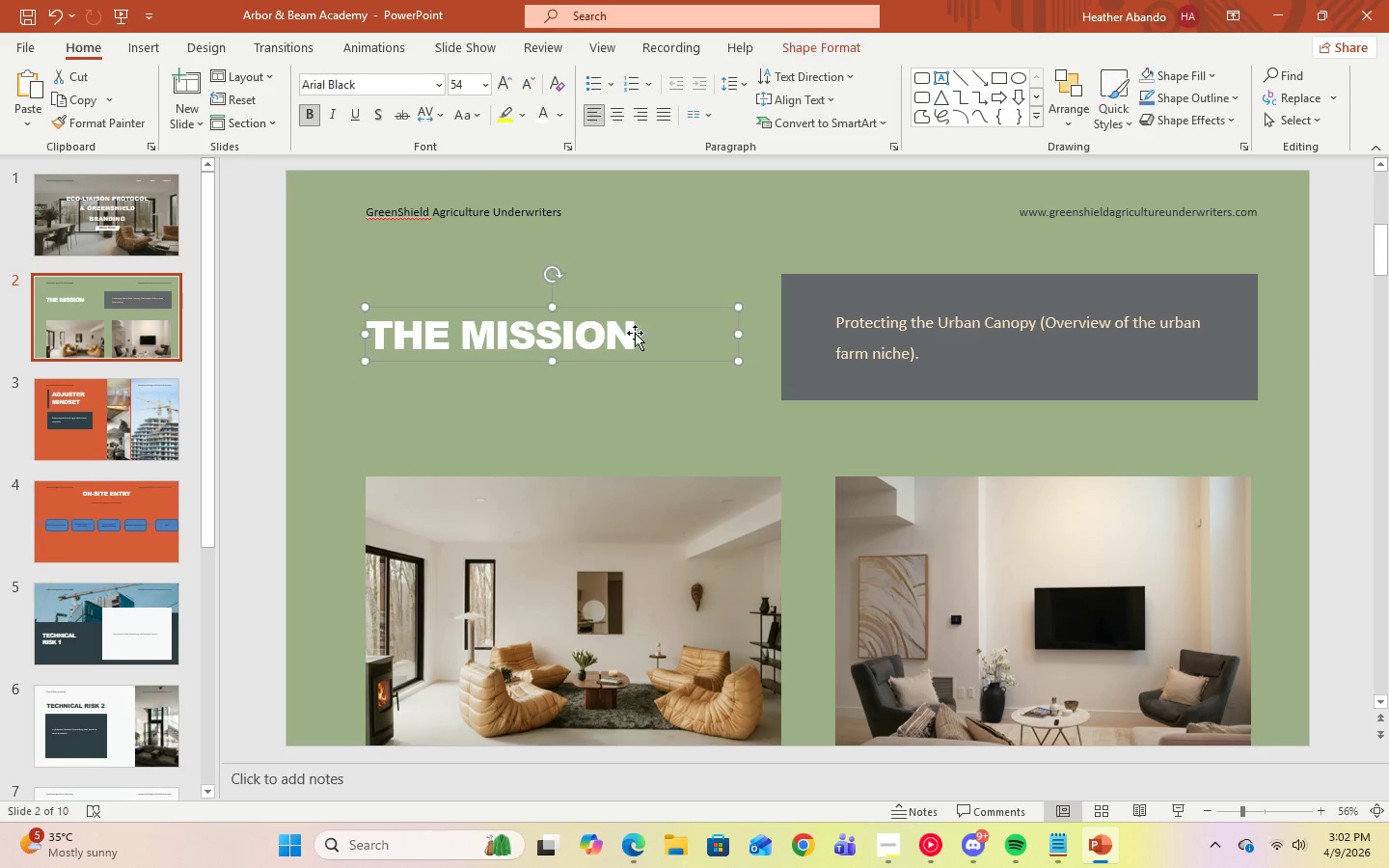 
double_click([632, 333])
 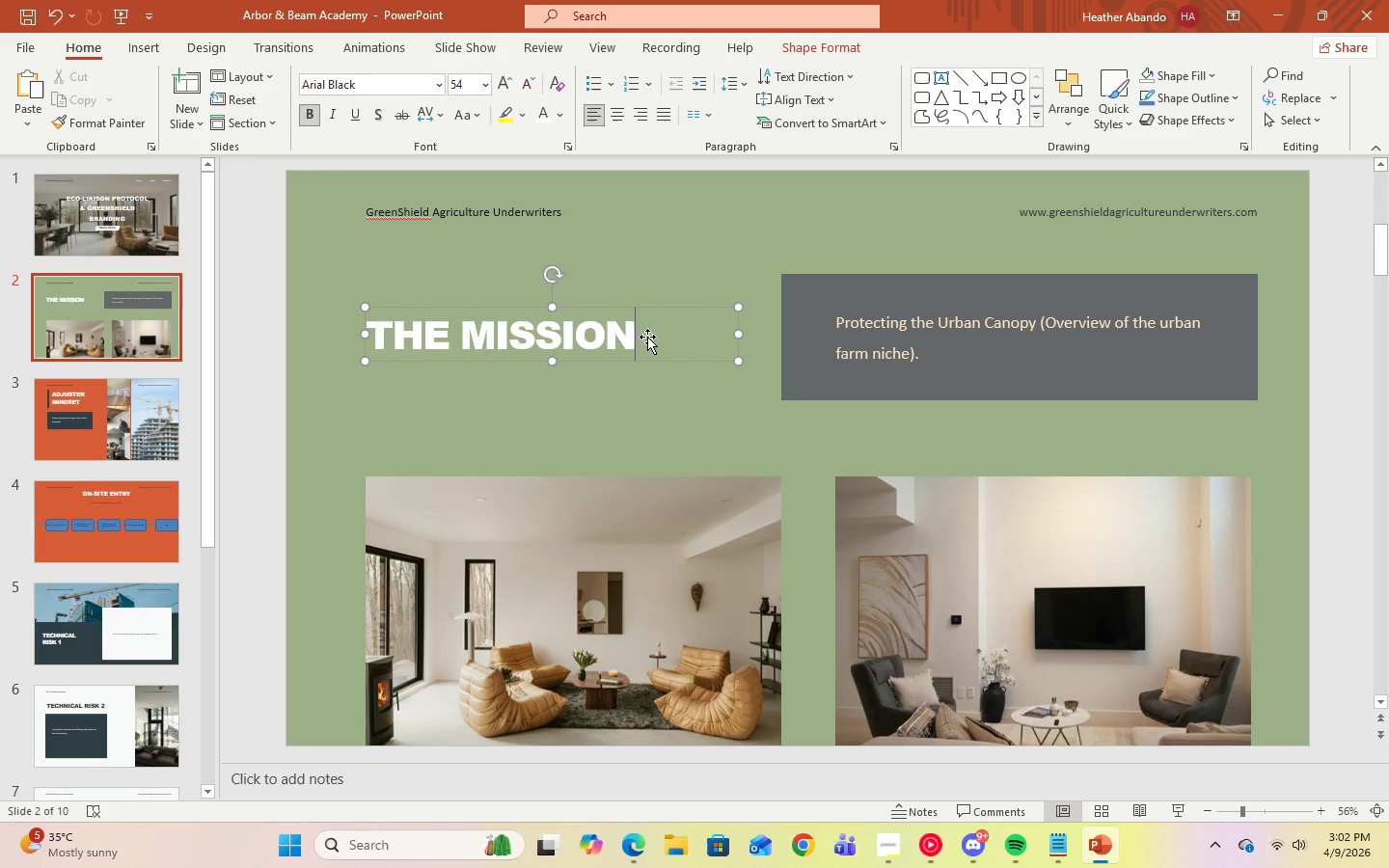 
key(Control+A)
 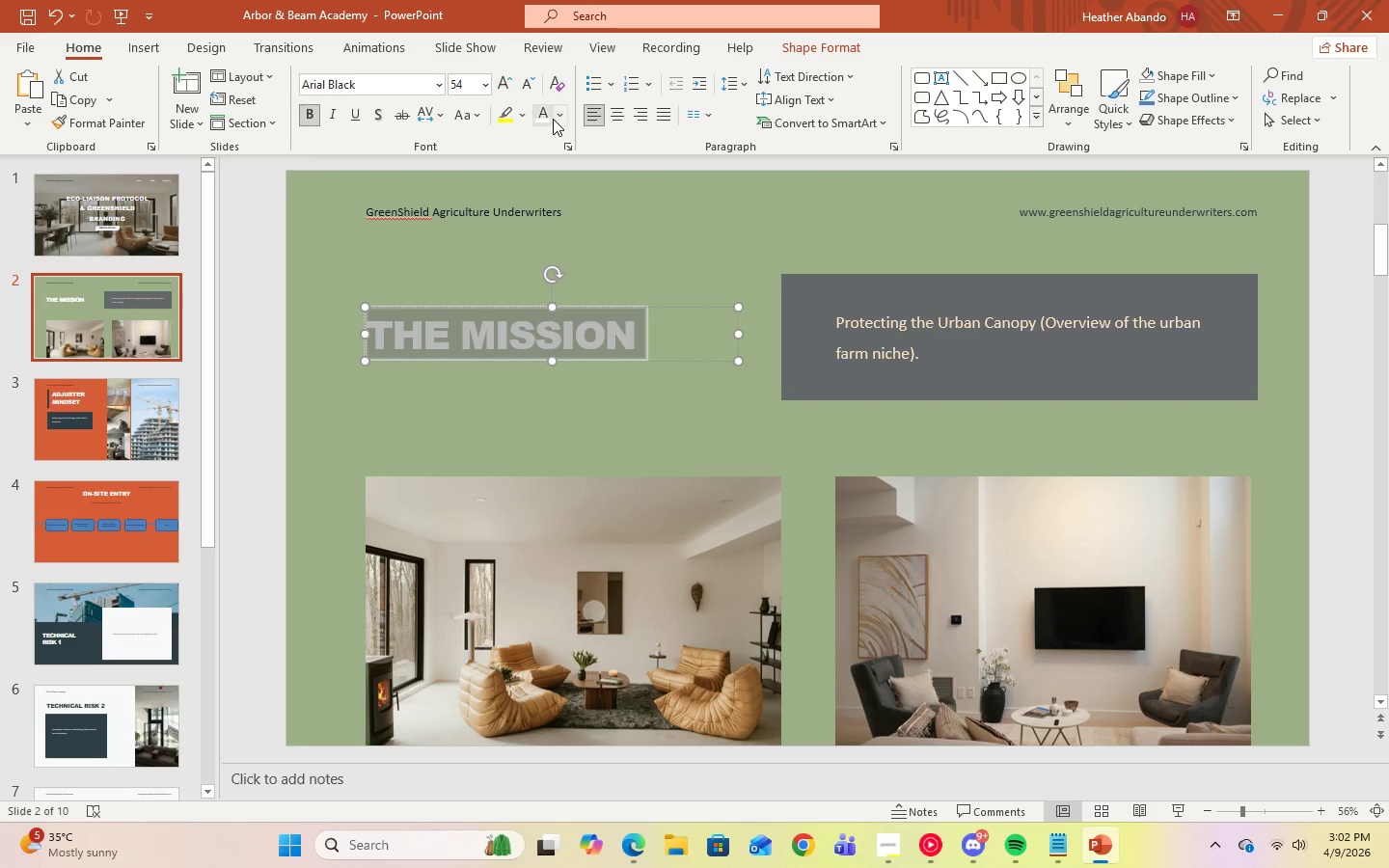 
left_click([558, 118])
 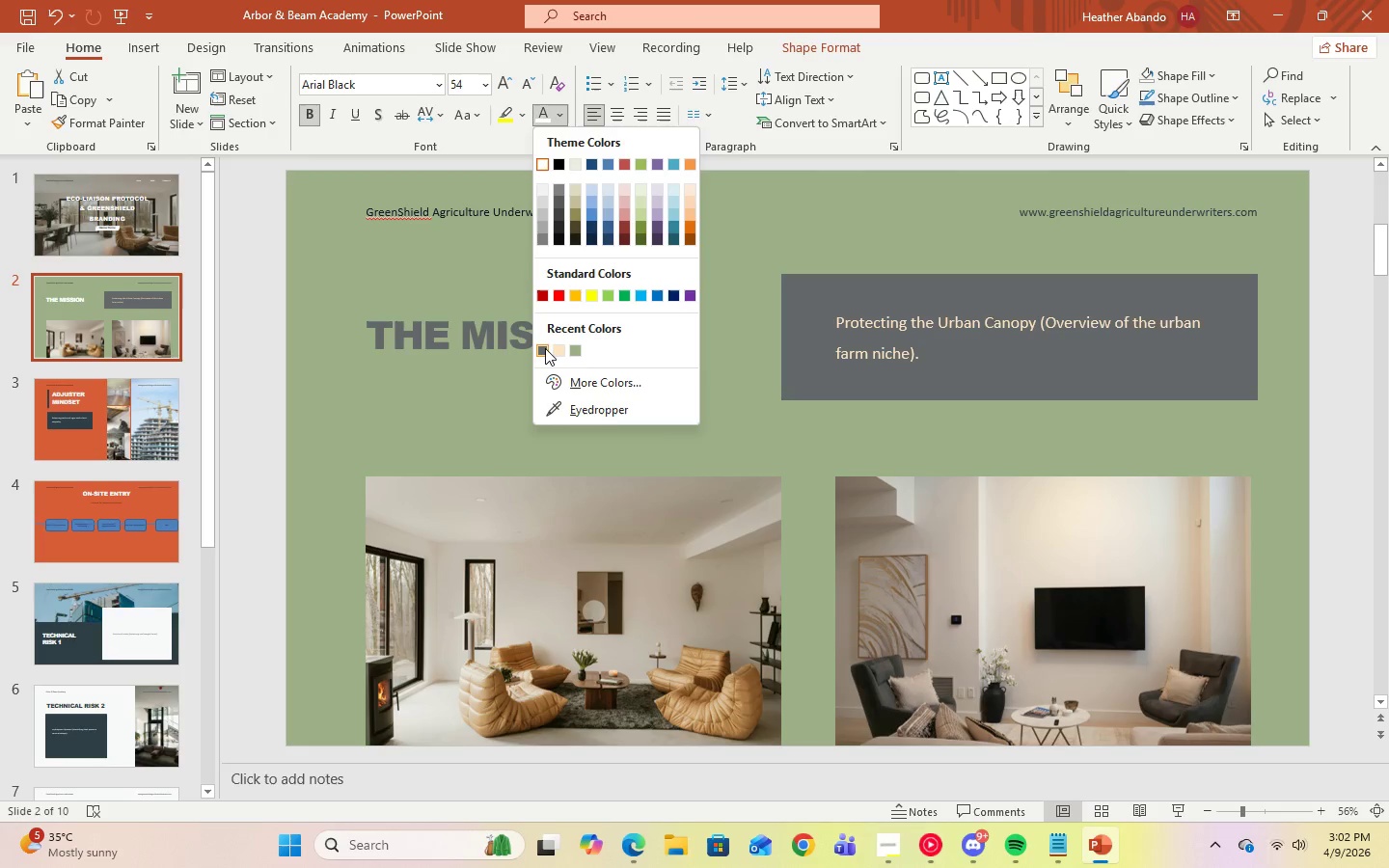 
double_click([445, 383])
 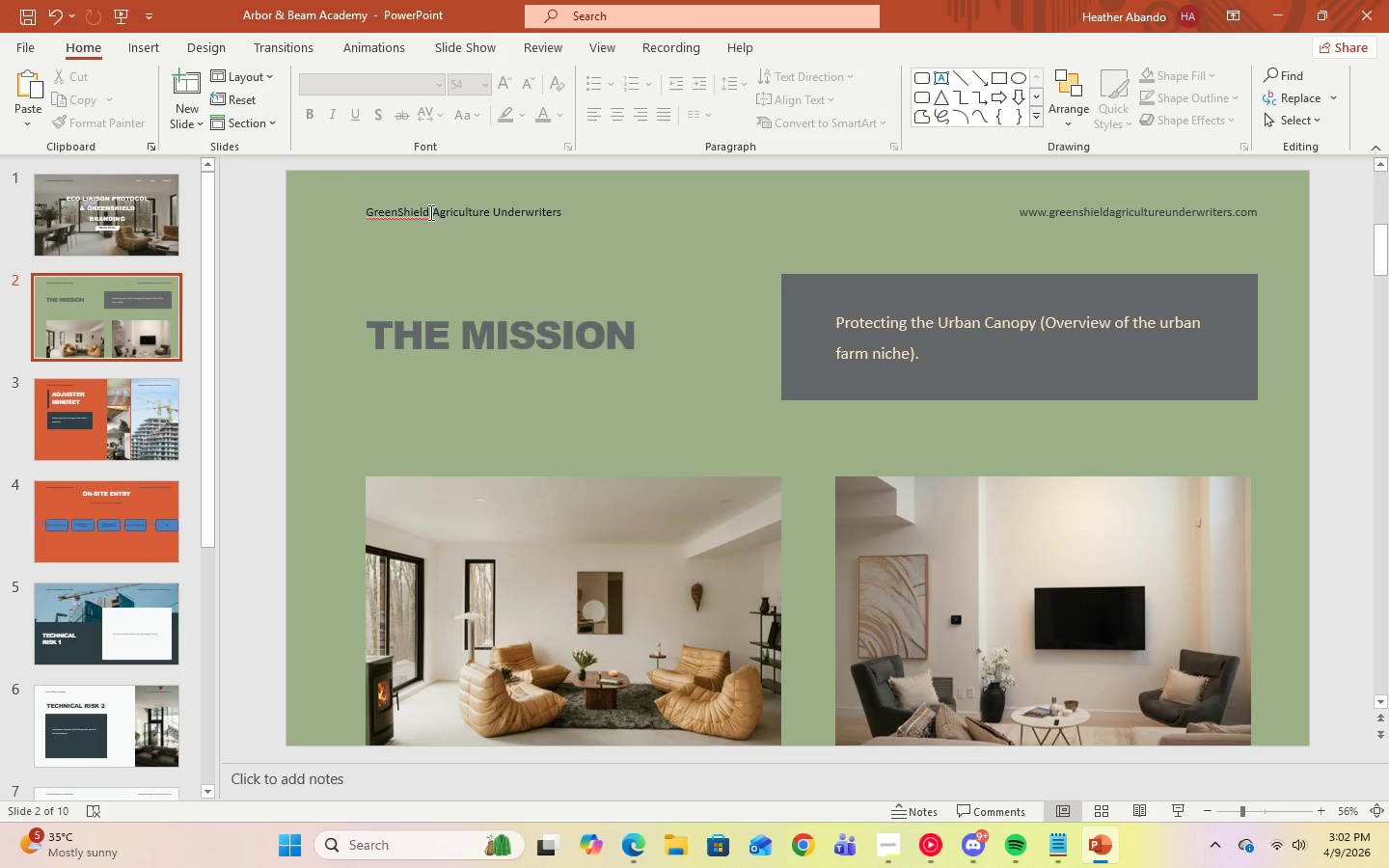 
left_click([559, 213])
 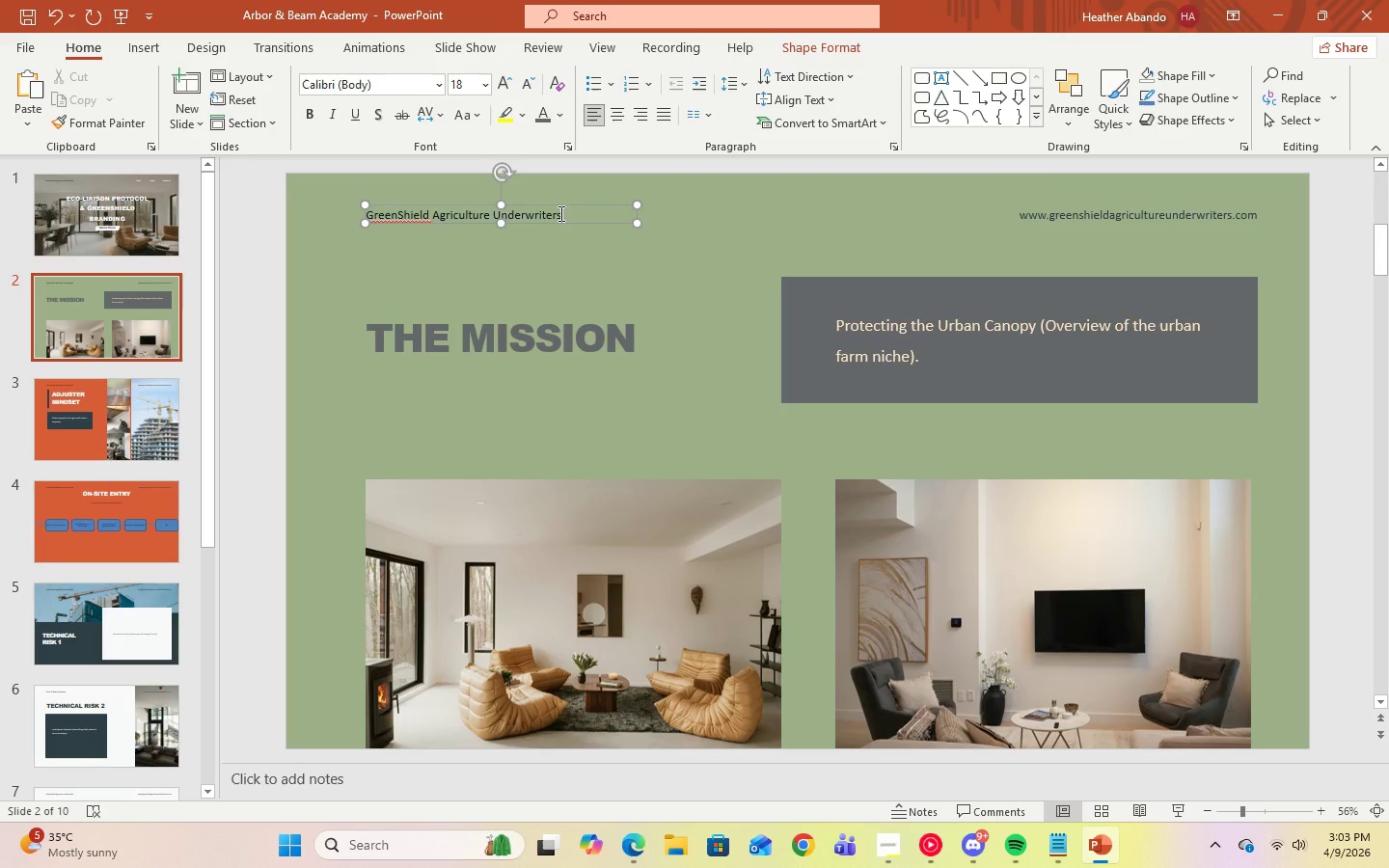 
key(Control+A)
 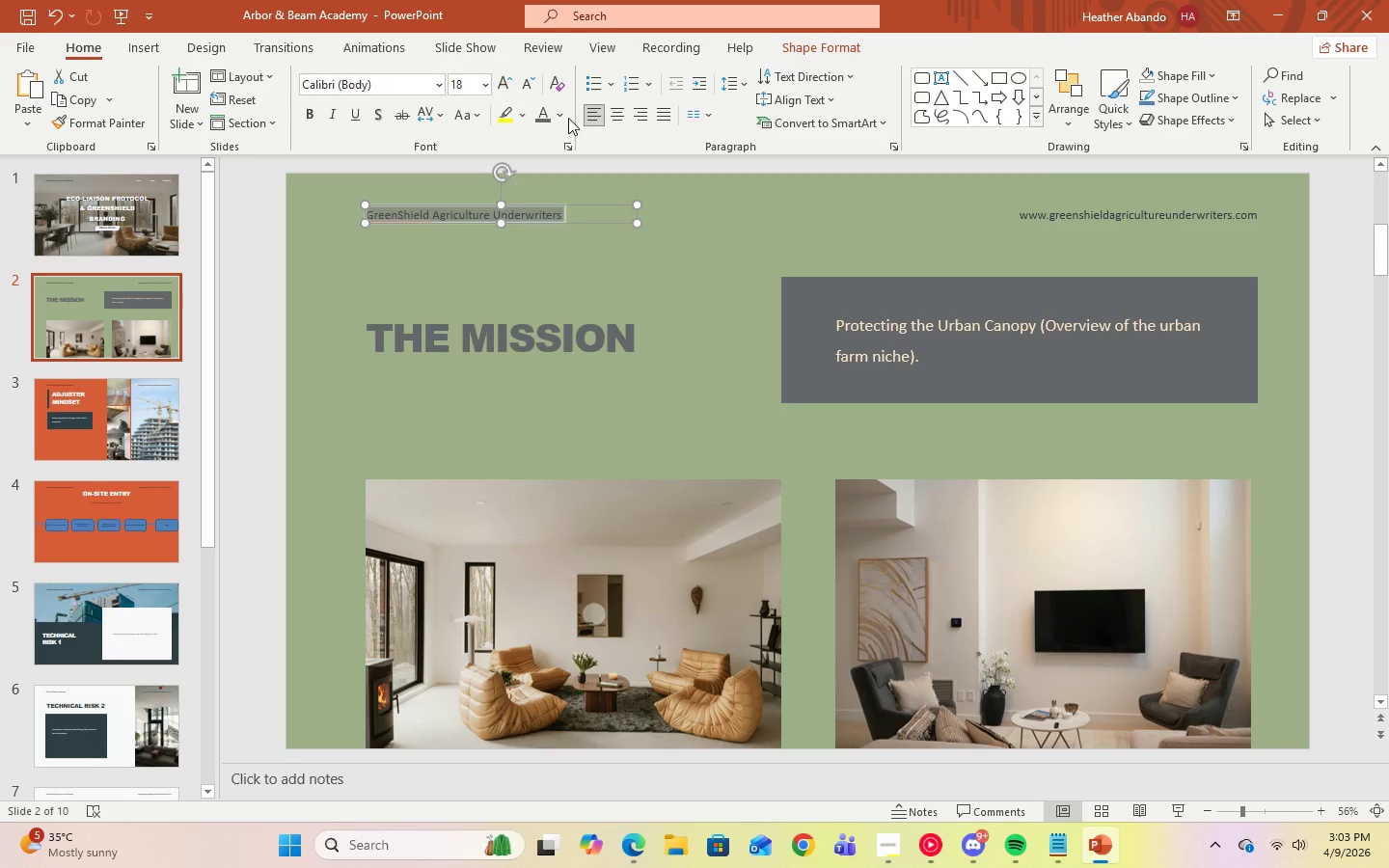 
left_click([566, 118])
 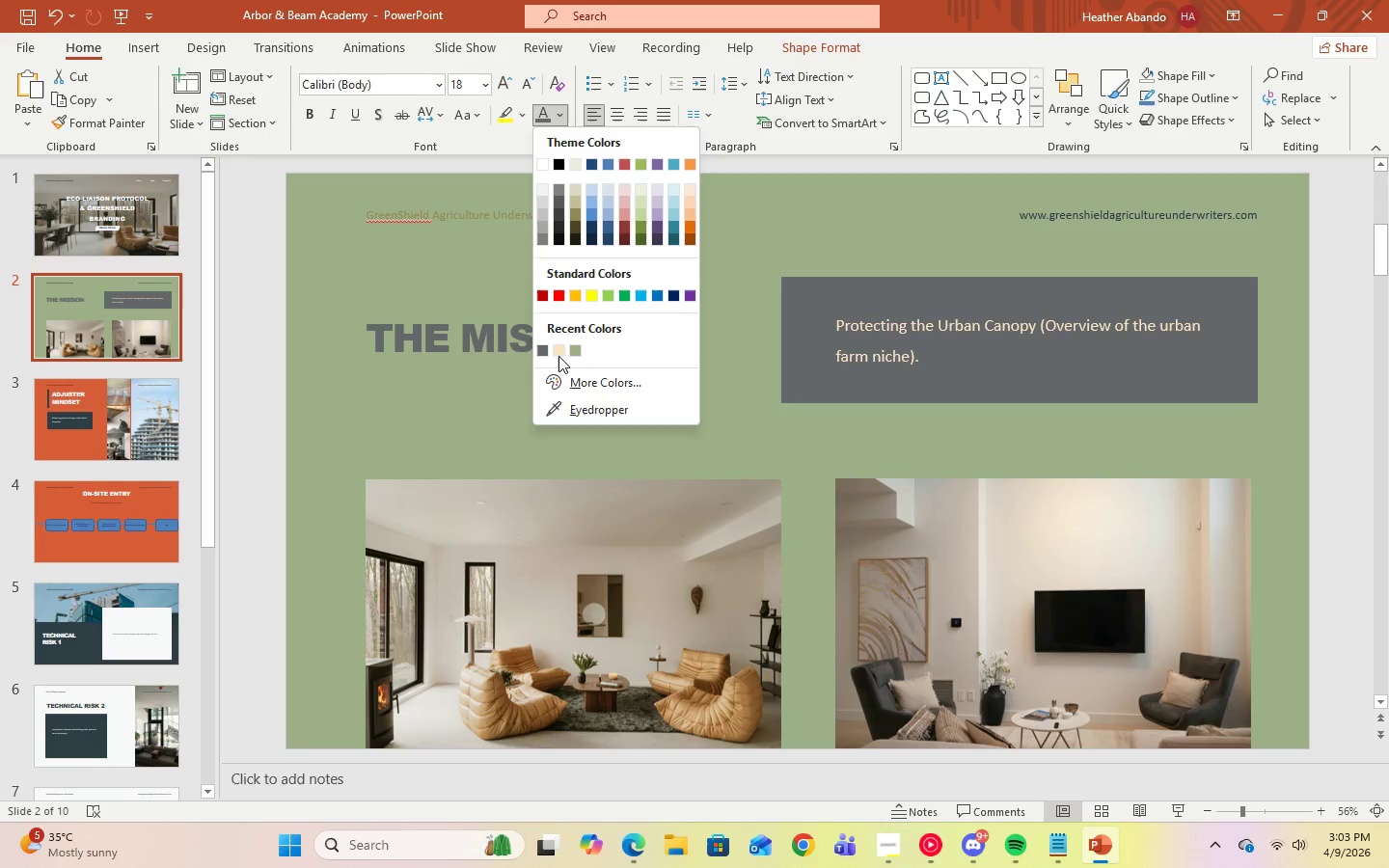 
left_click([558, 352])
 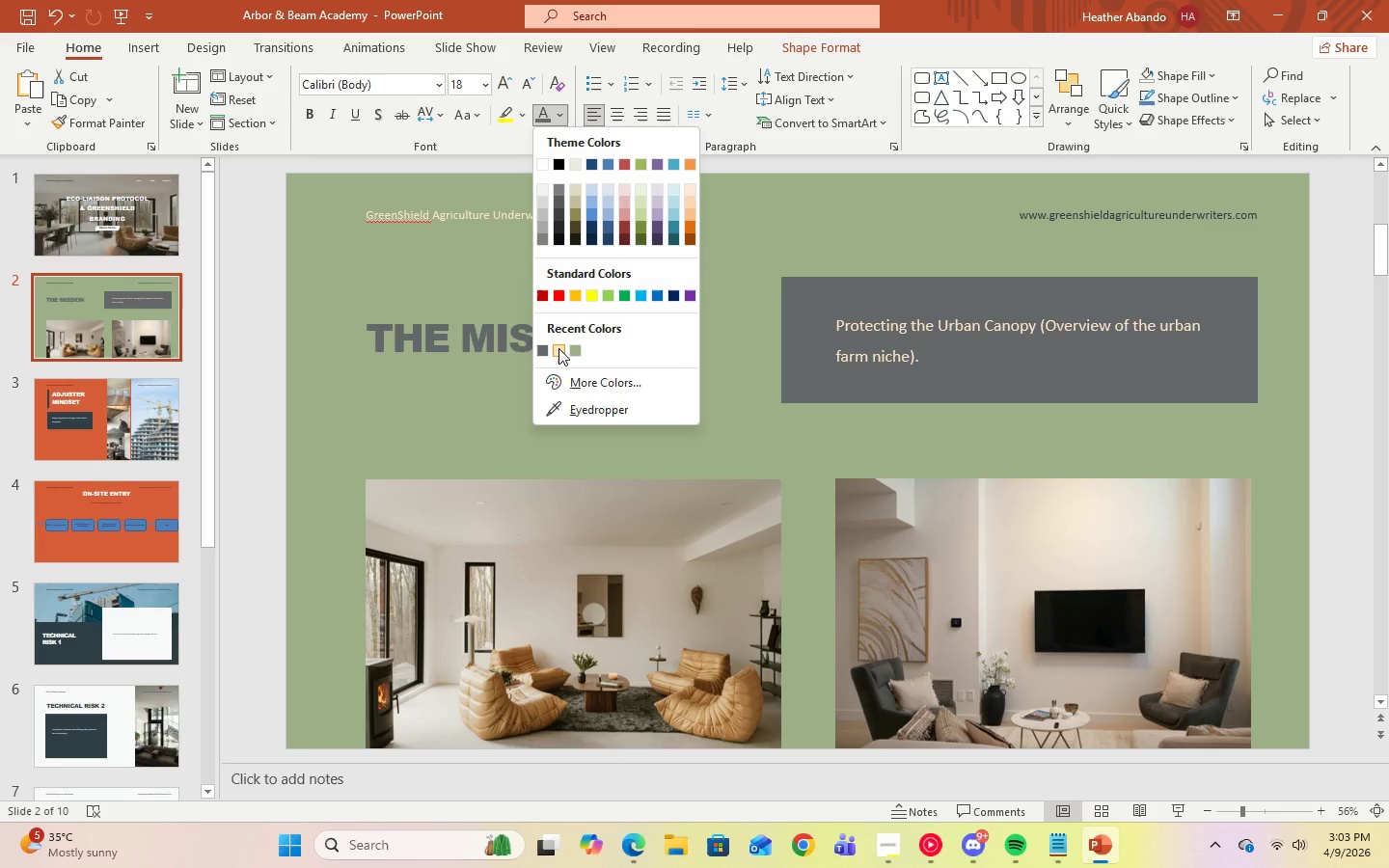 
left_click([558, 348])
 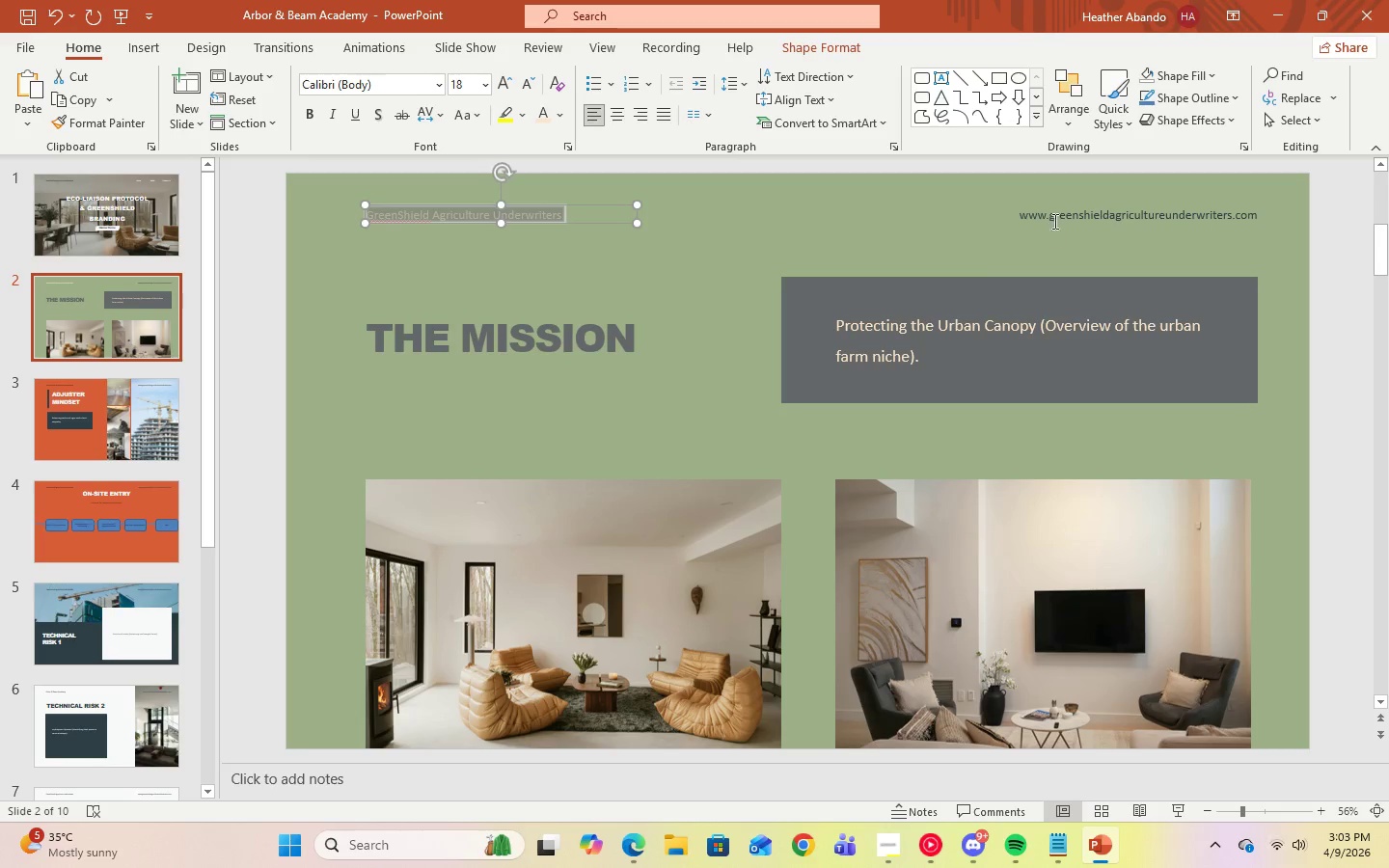 
left_click([1049, 211])
 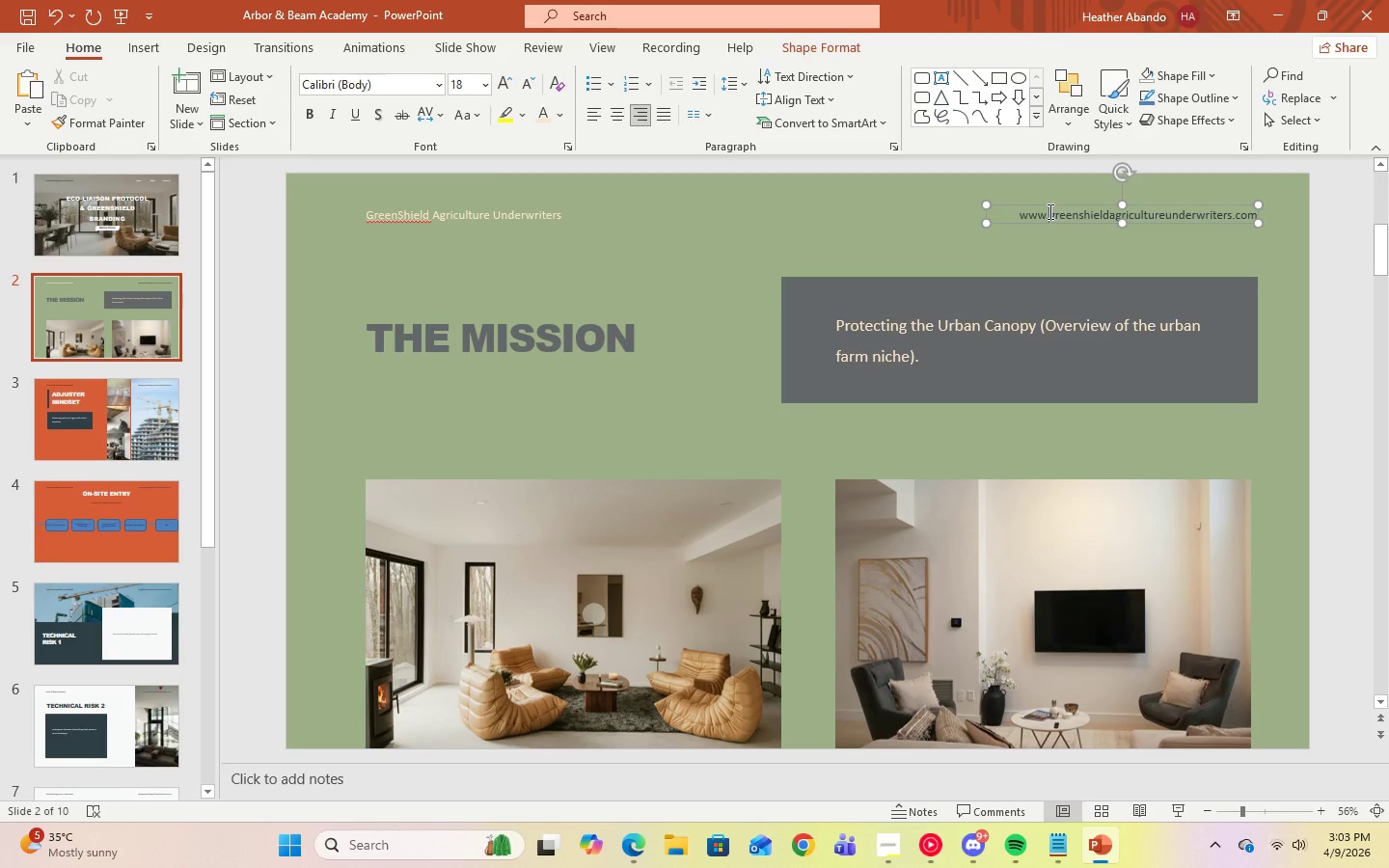 
key(Control+A)
 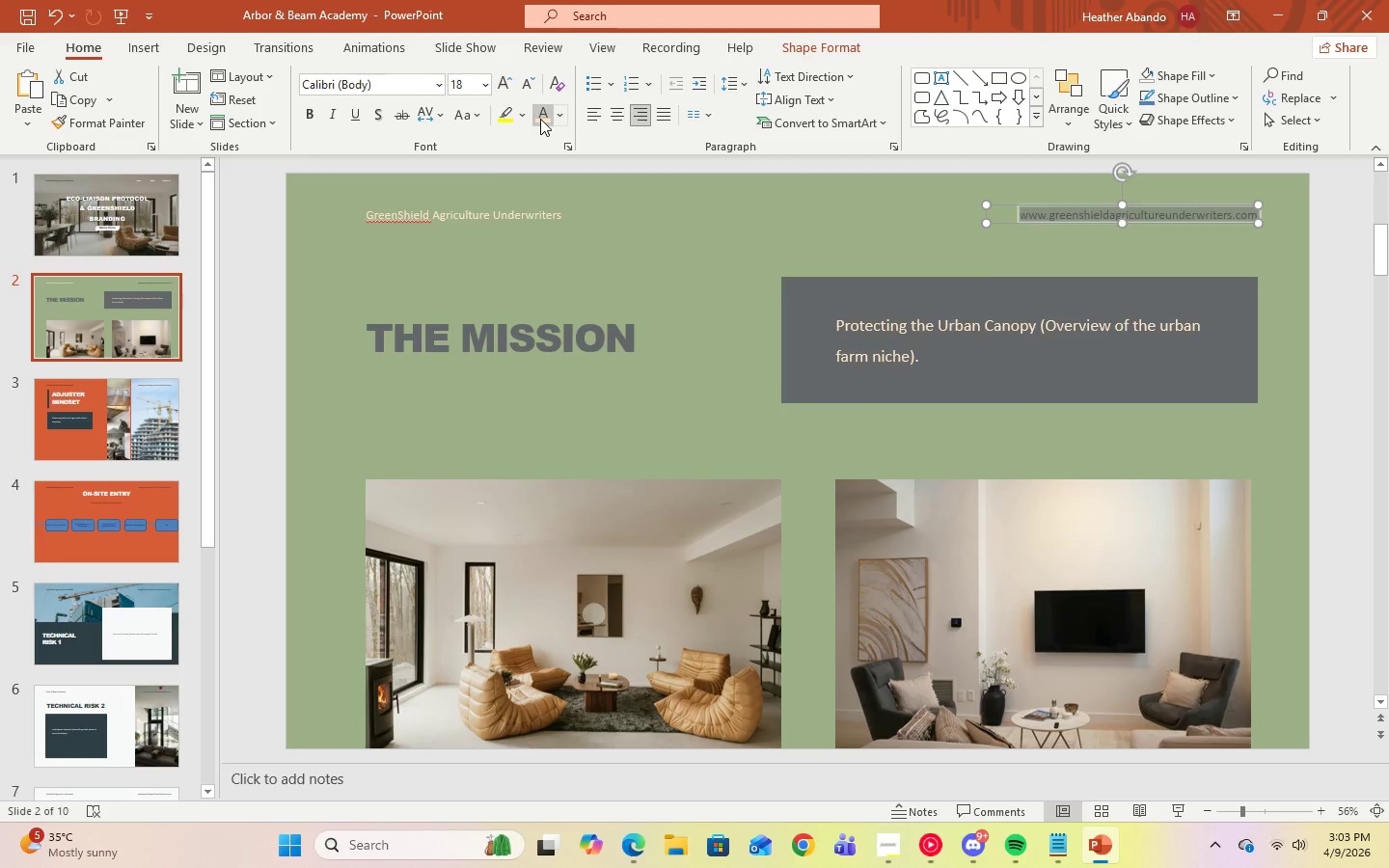 
double_click([724, 286])
 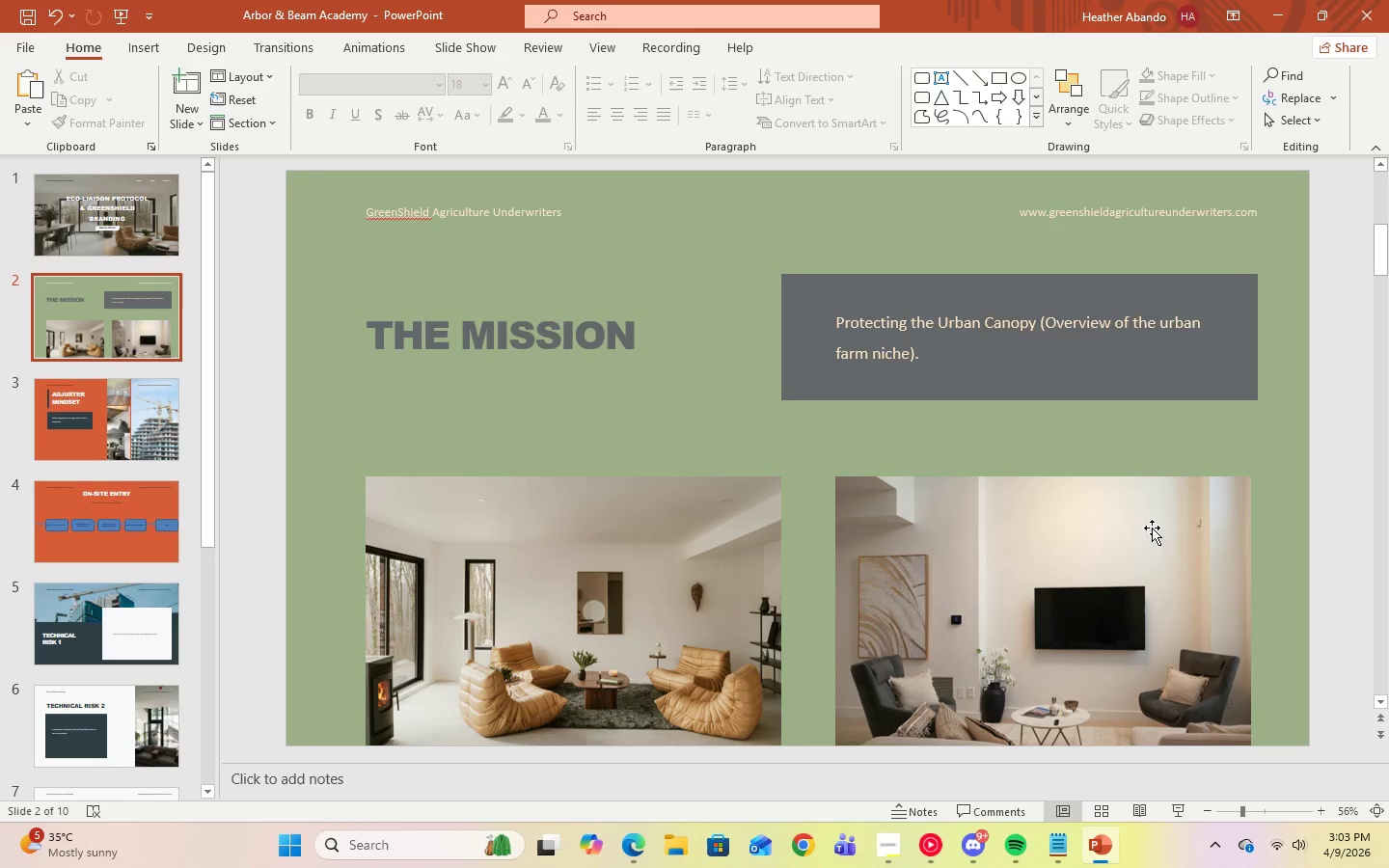 
left_click([552, 593])
 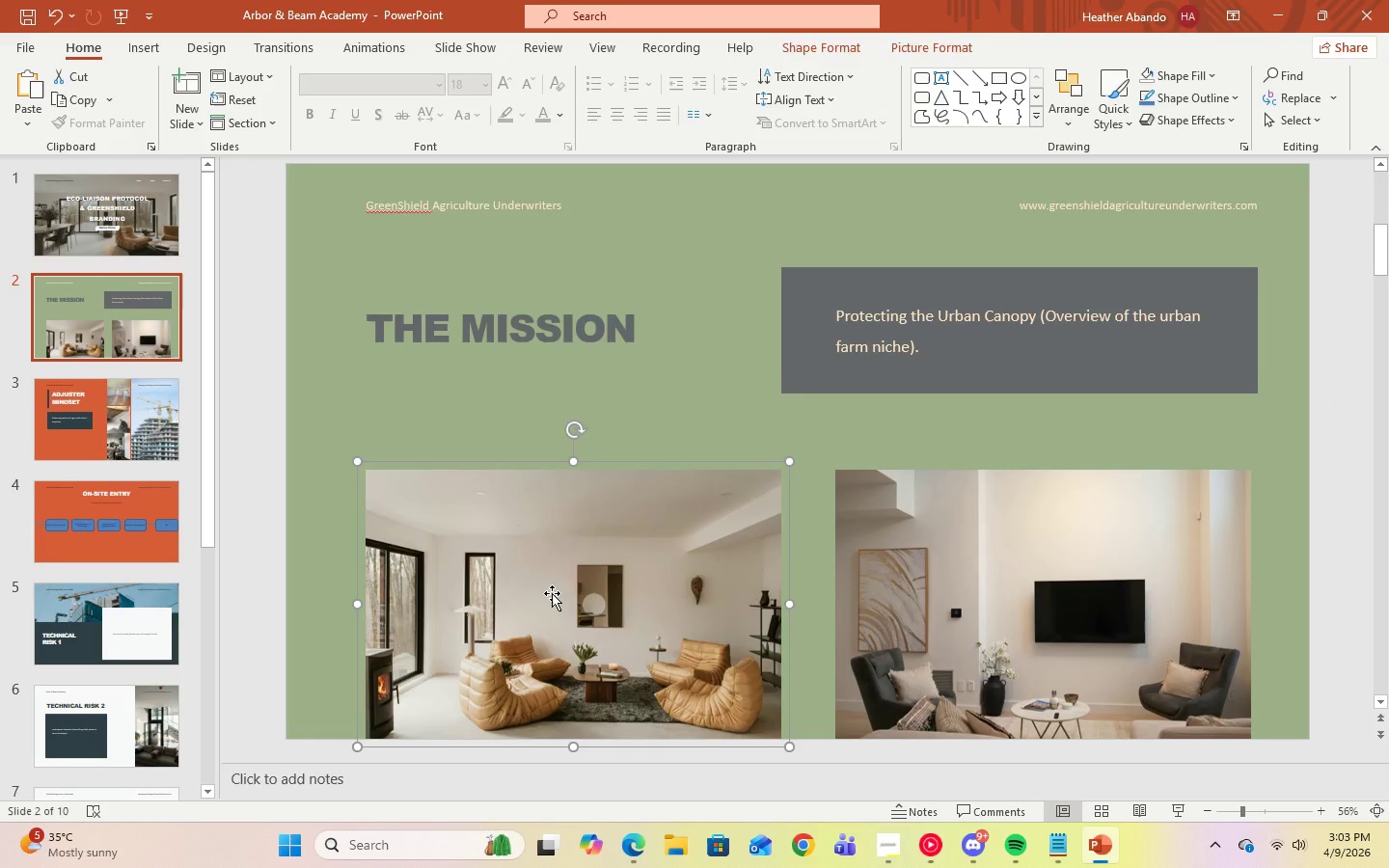 
key(Delete)
 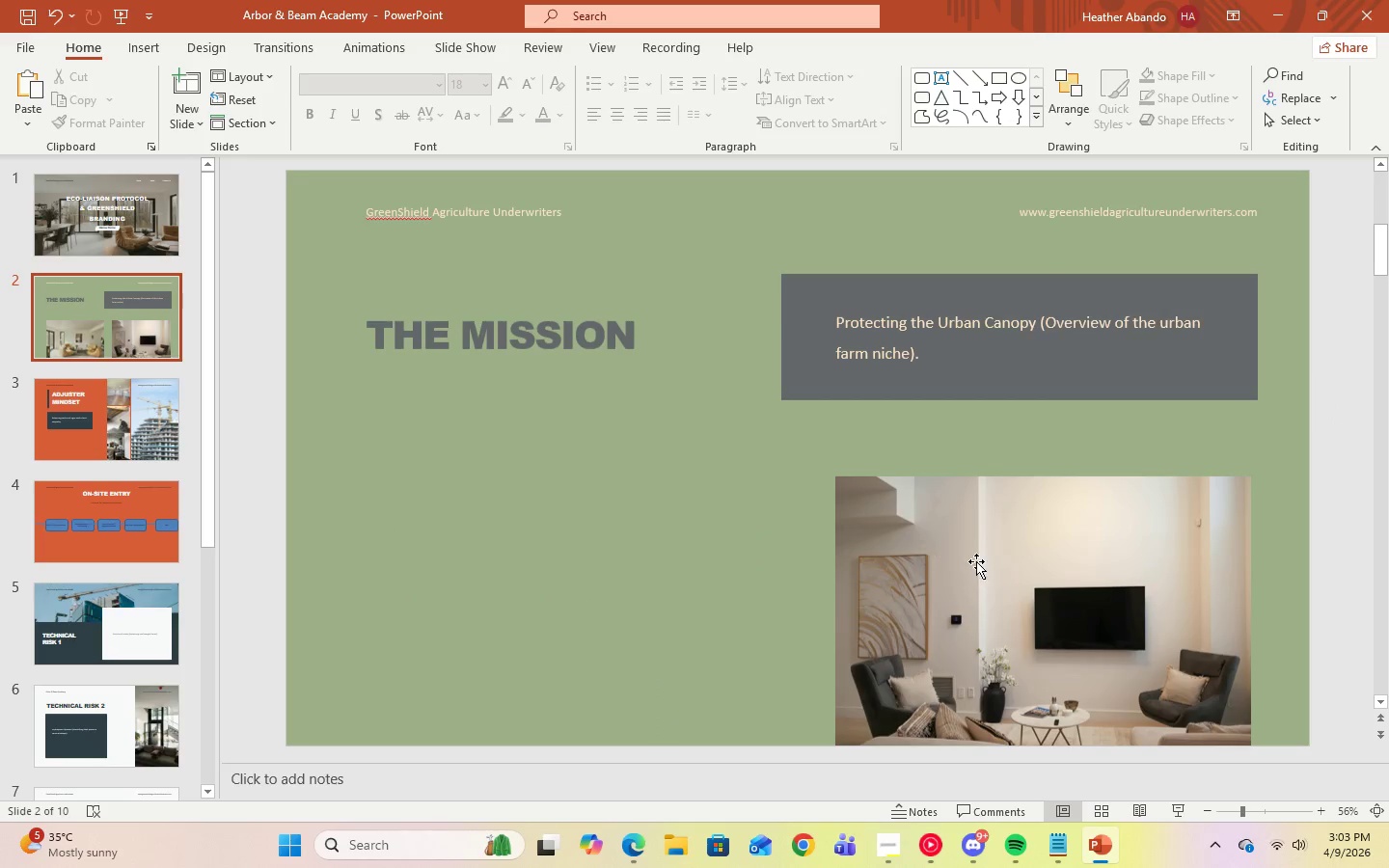 
left_click([978, 562])
 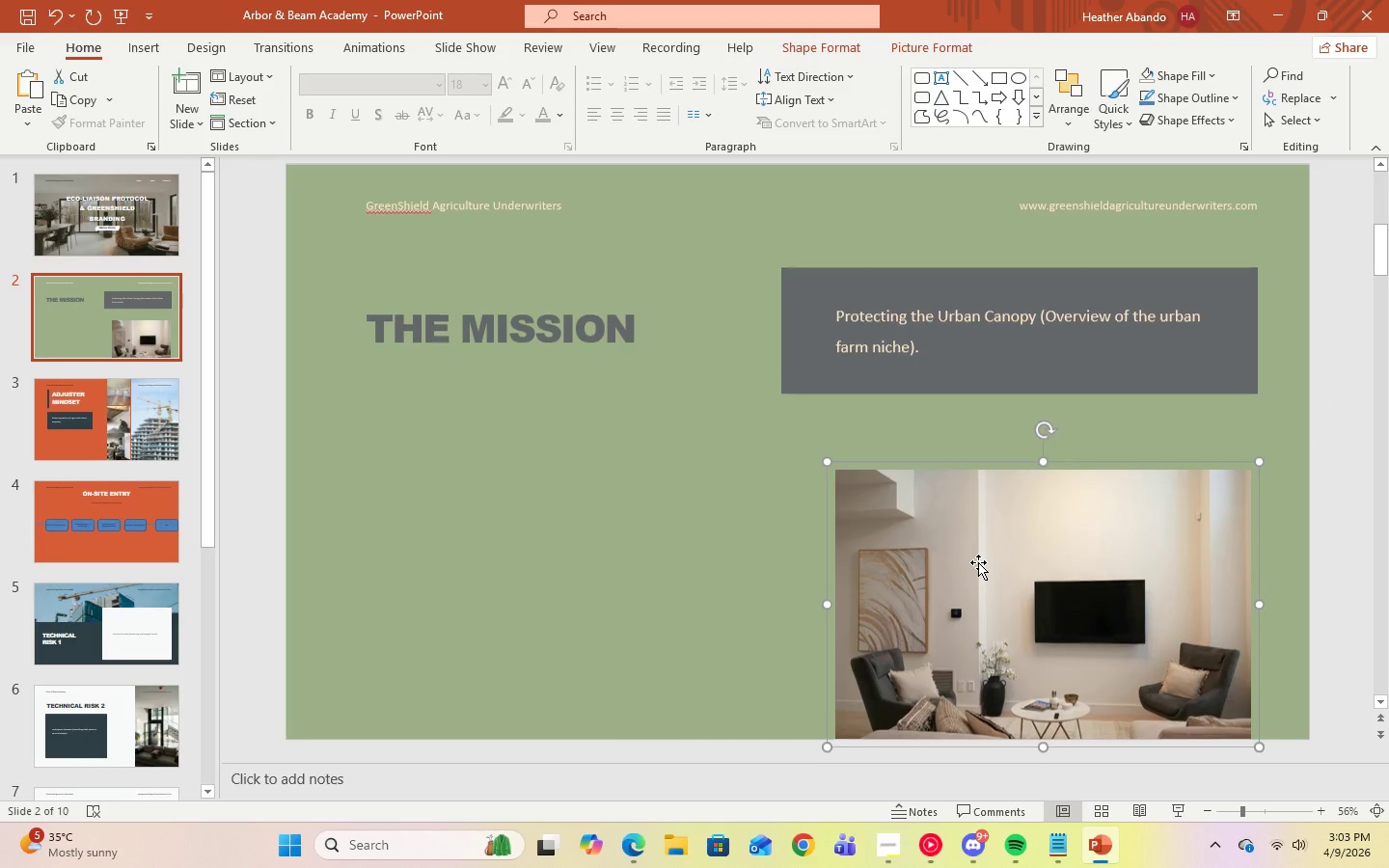 
key(Delete)
 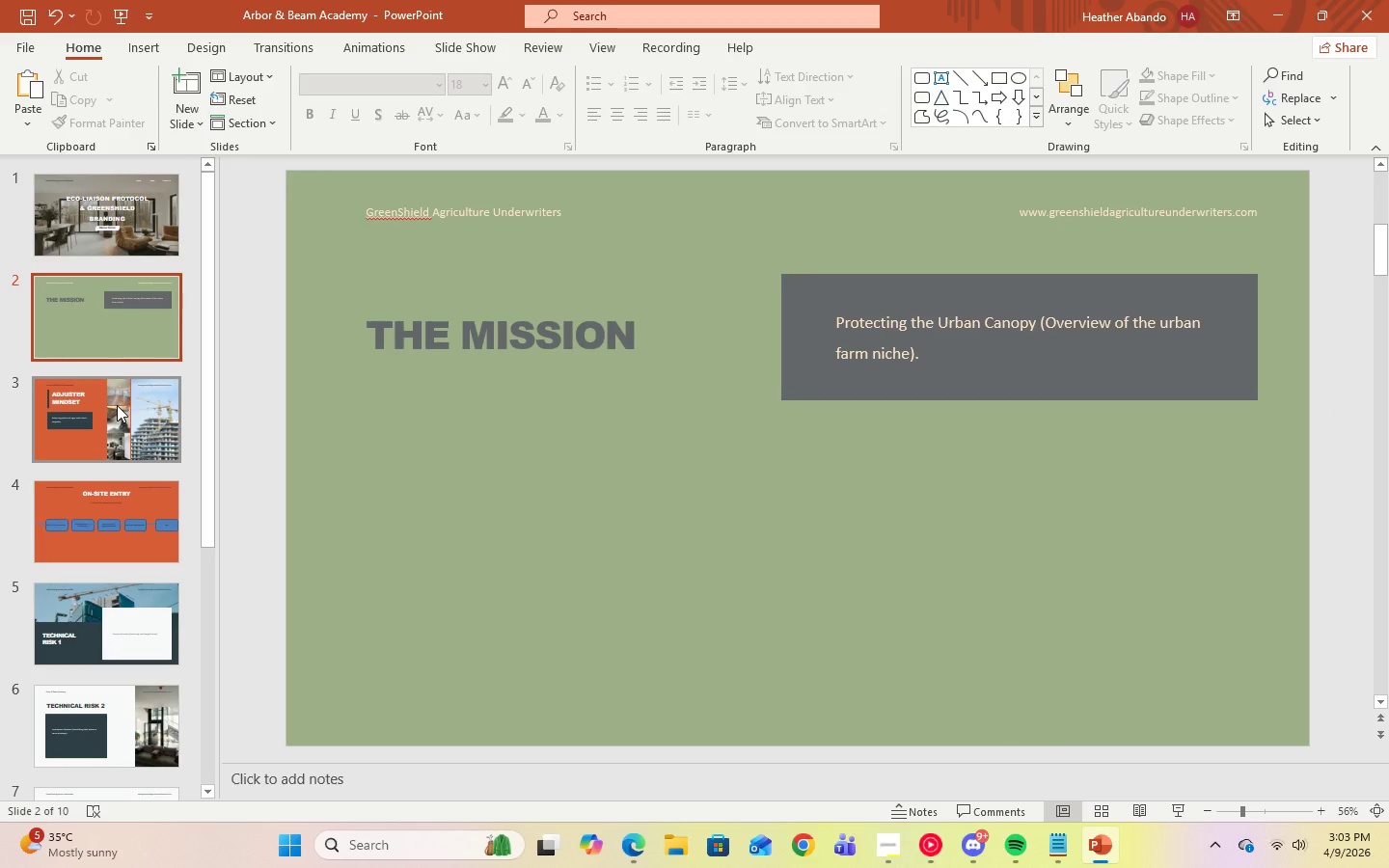 
left_click([117, 405])
 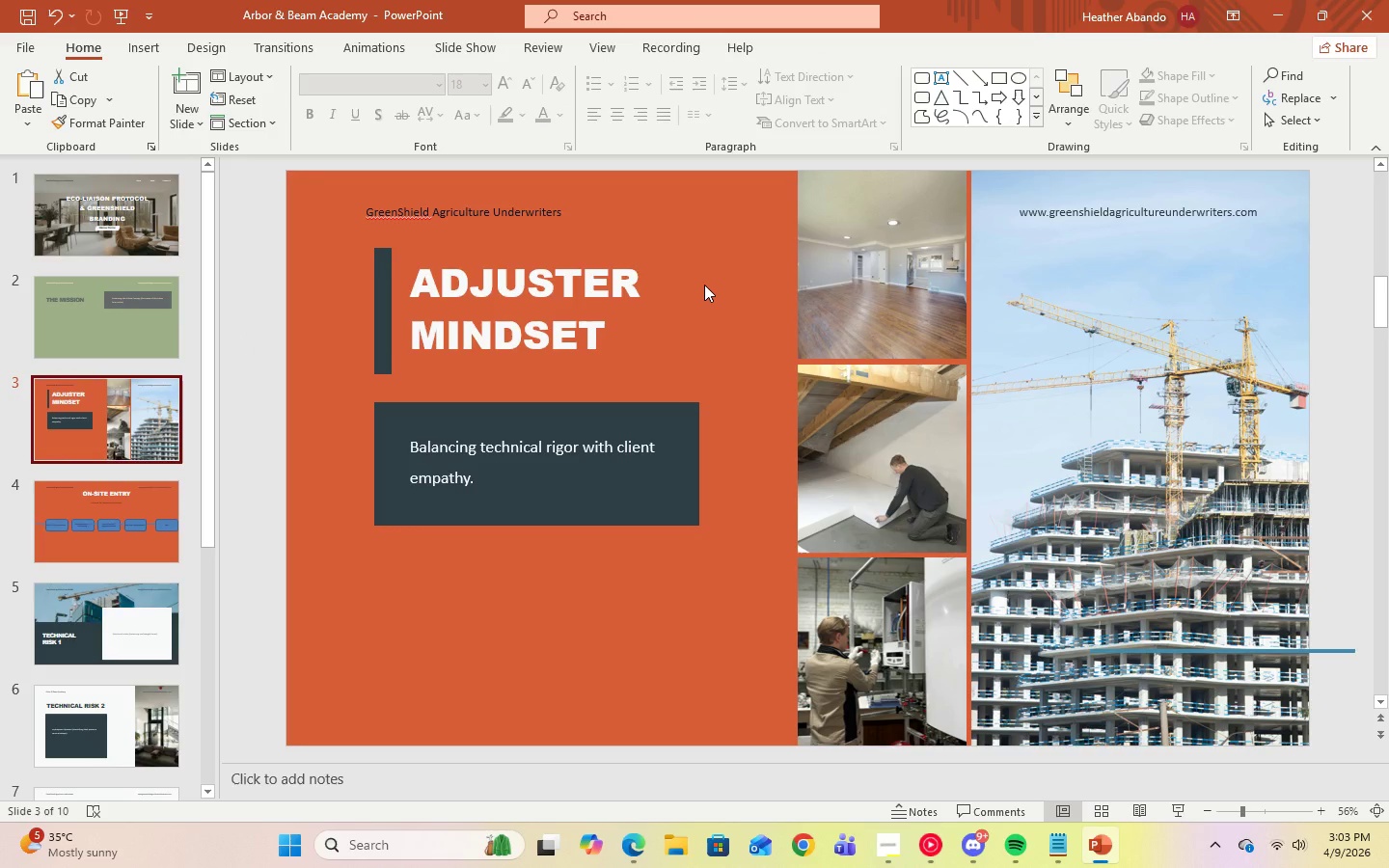 
left_click([158, 232])
 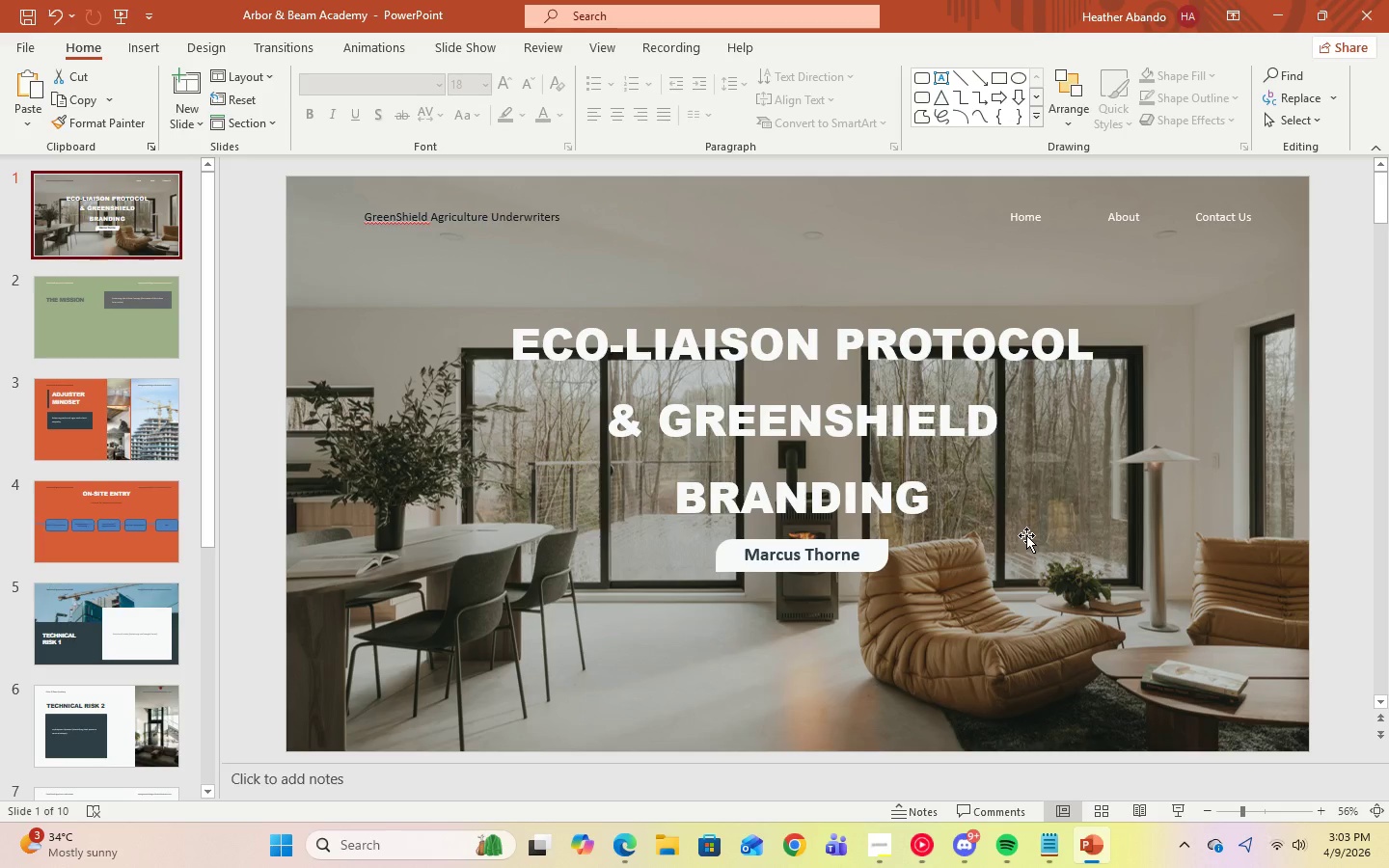 
wait(18.52)
 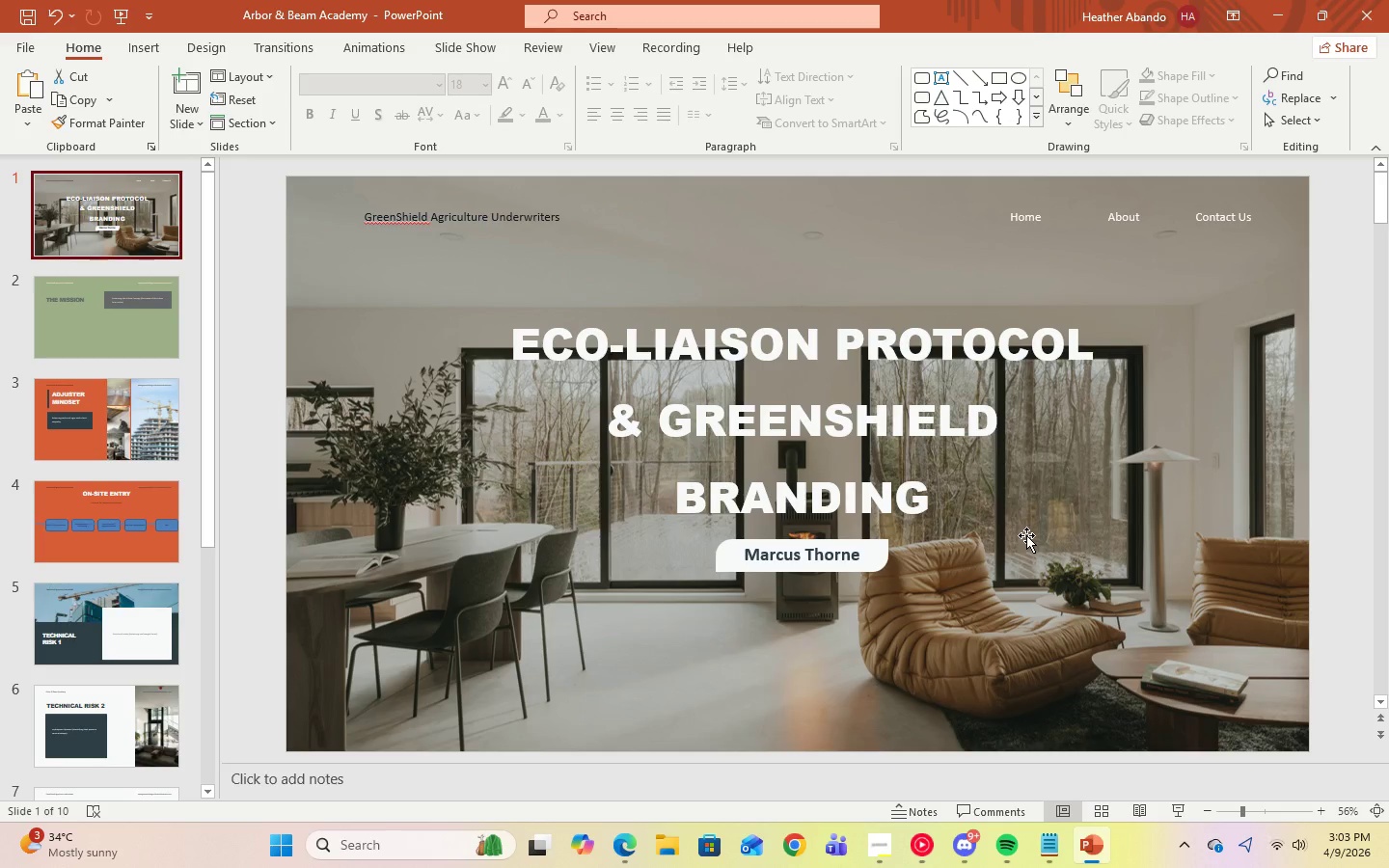 
left_click([875, 845])